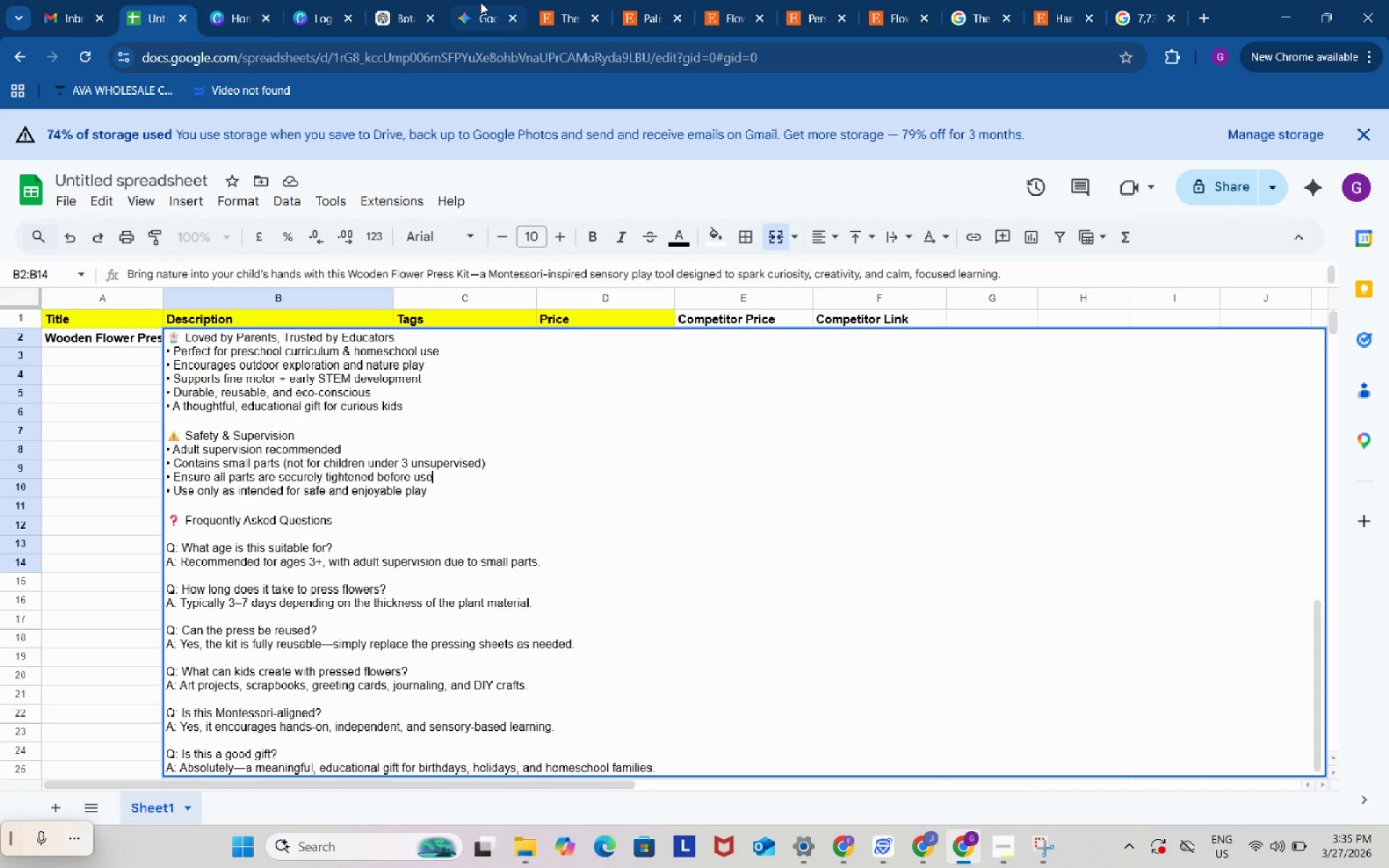 
left_click([399, 0])
 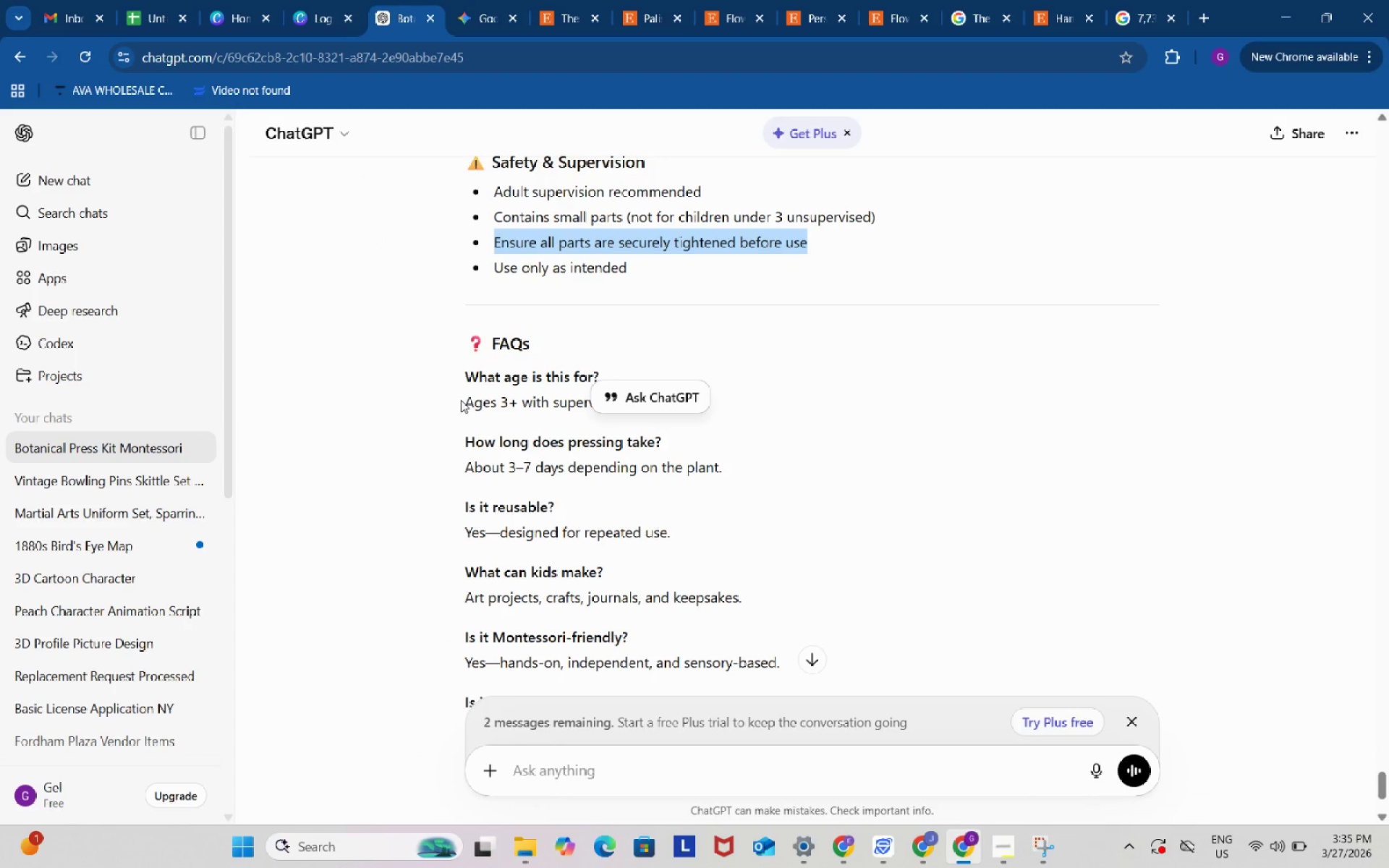 
left_click_drag(start_coordinate=[462, 401], to_coordinate=[728, 392])
 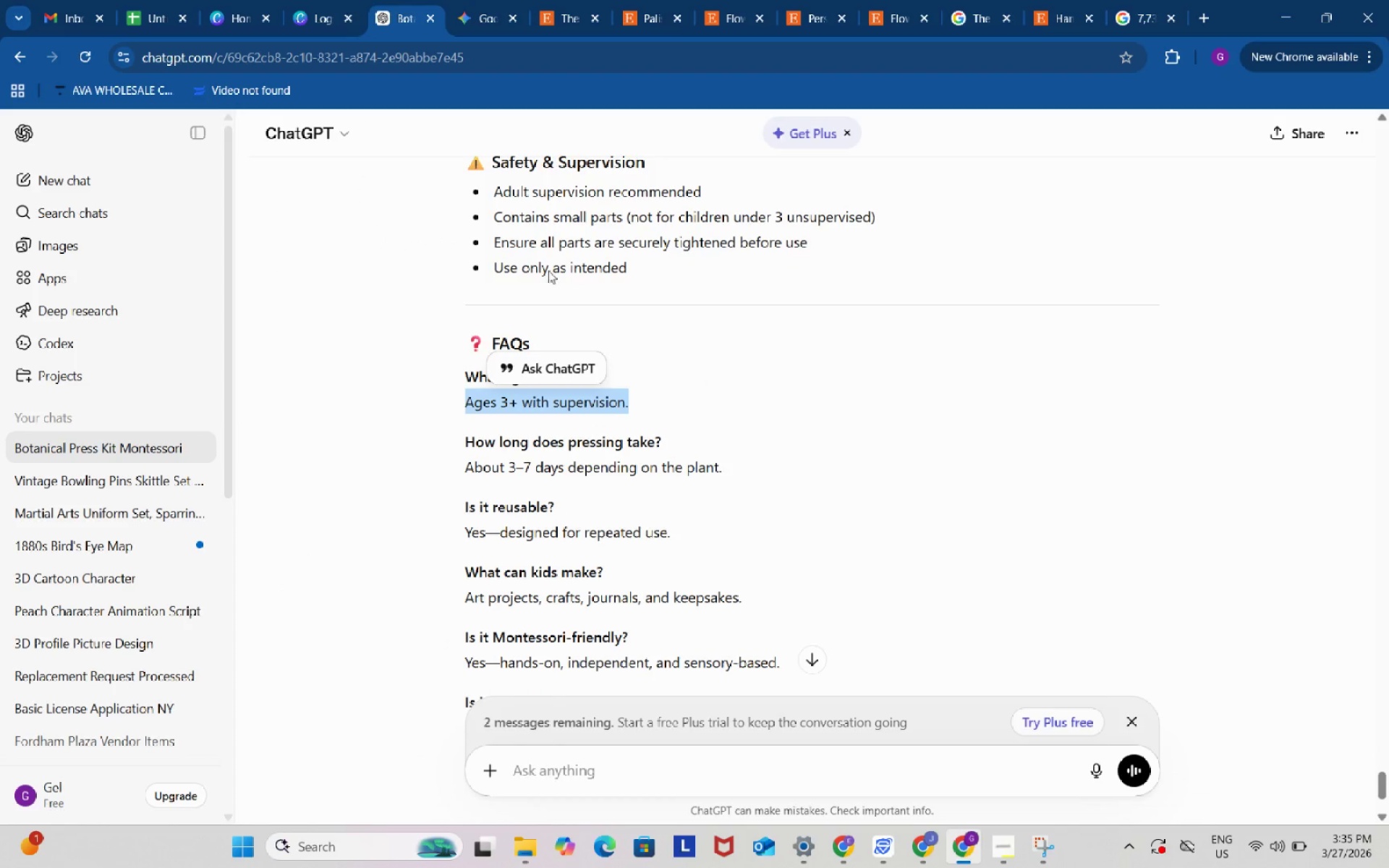 
key(Control+ControlLeft)
 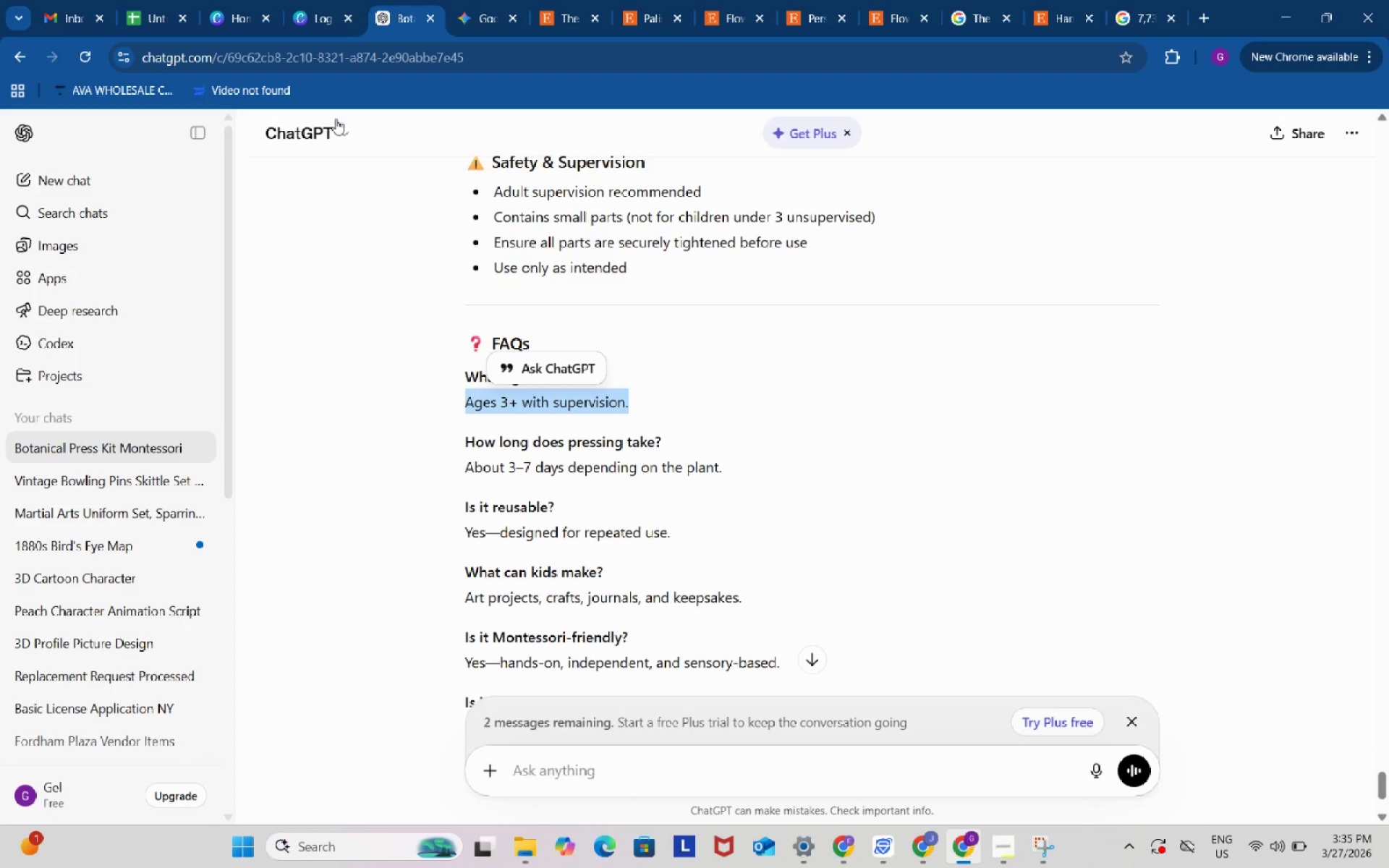 
key(Control+C)
 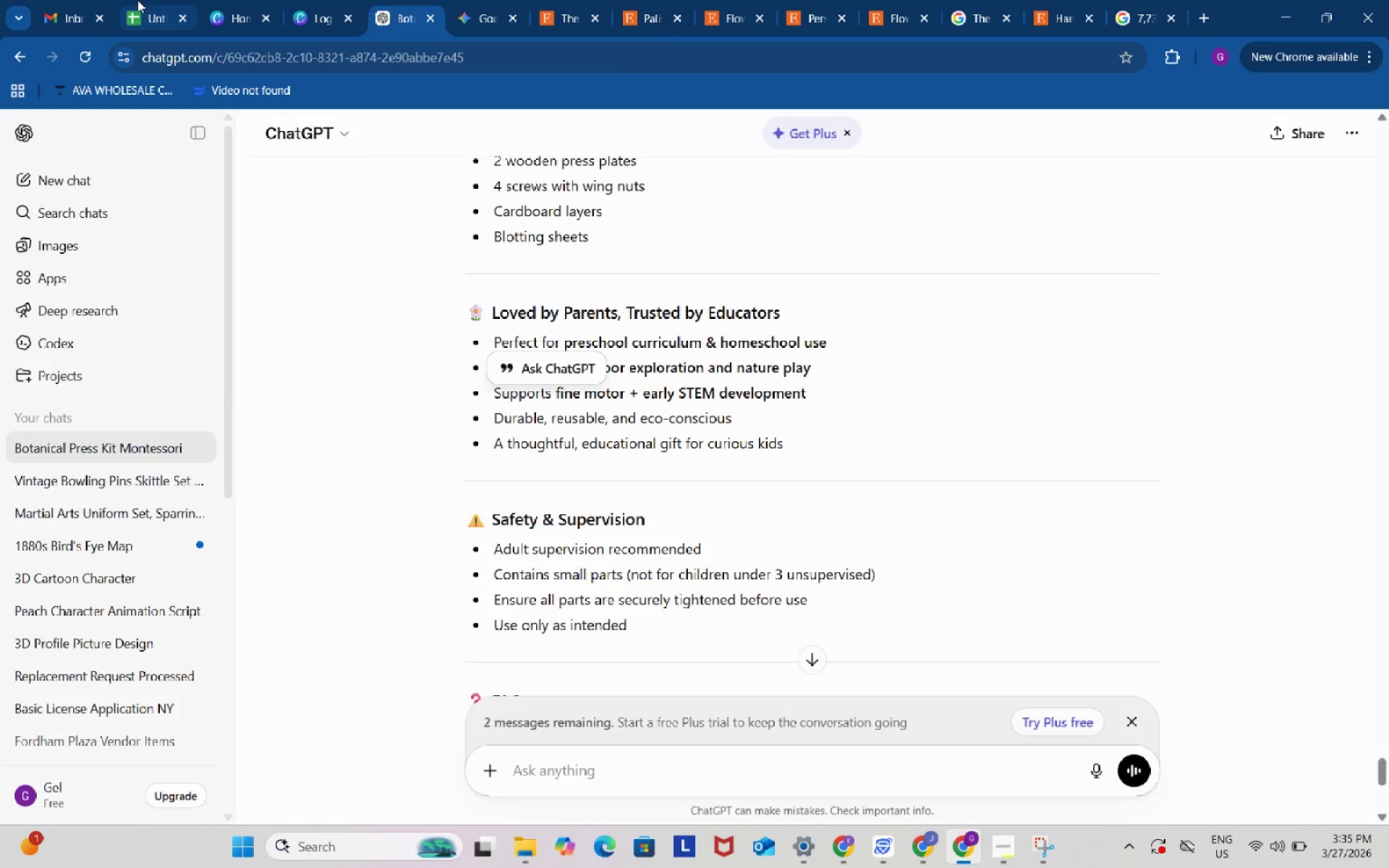 
left_click([137, 0])
 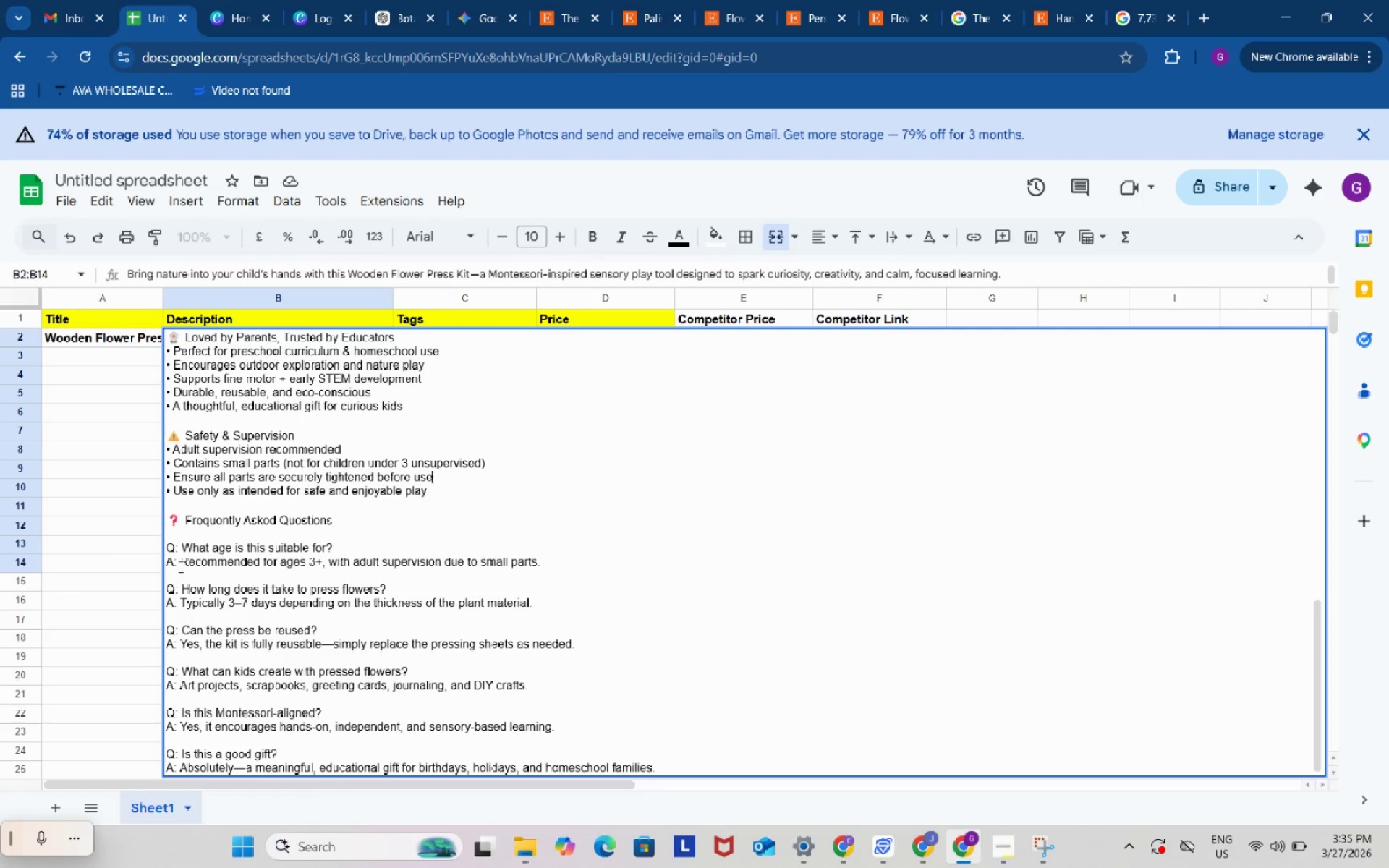 
left_click_drag(start_coordinate=[179, 566], to_coordinate=[570, 574])
 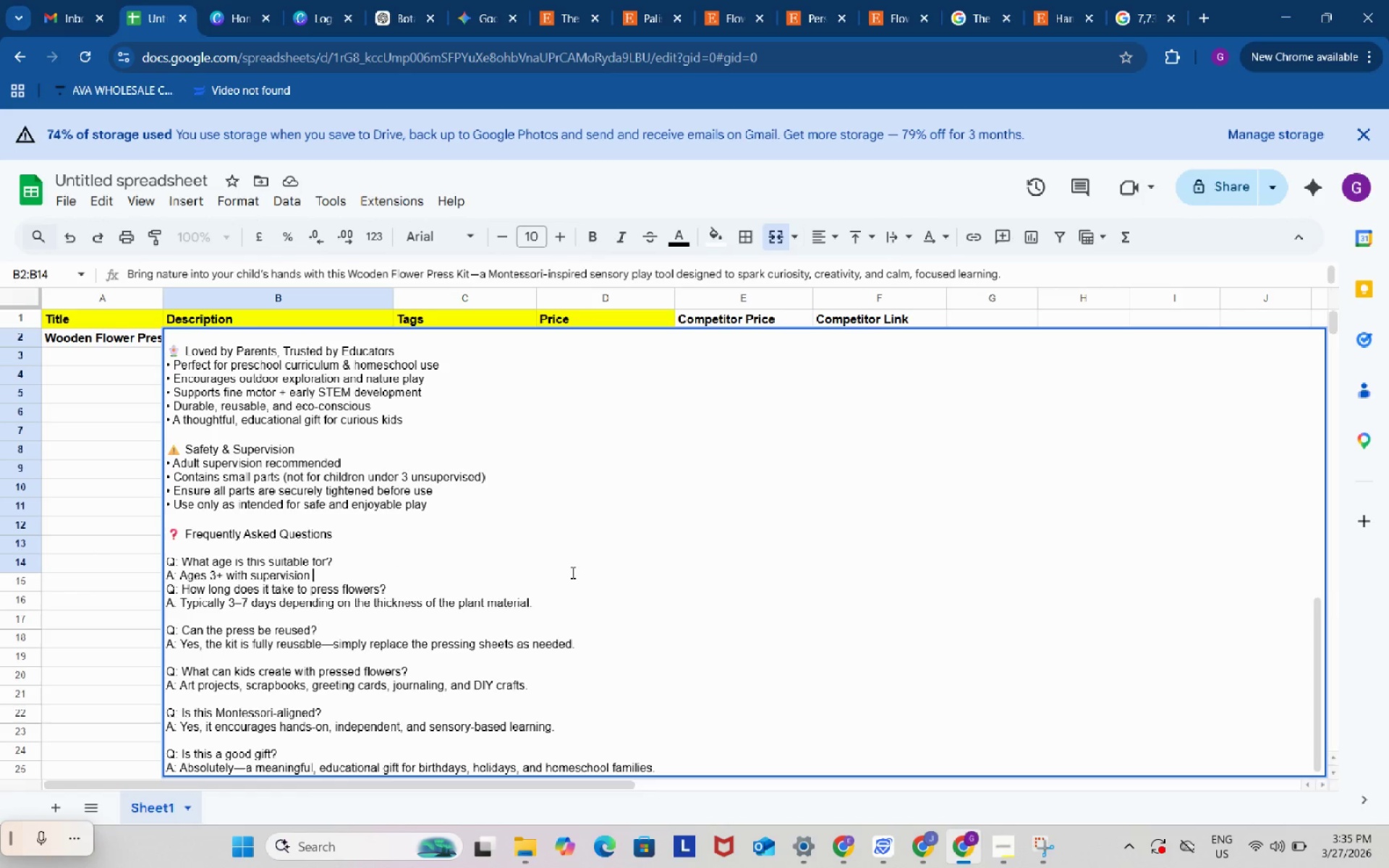 
key(Control+ControlLeft)
 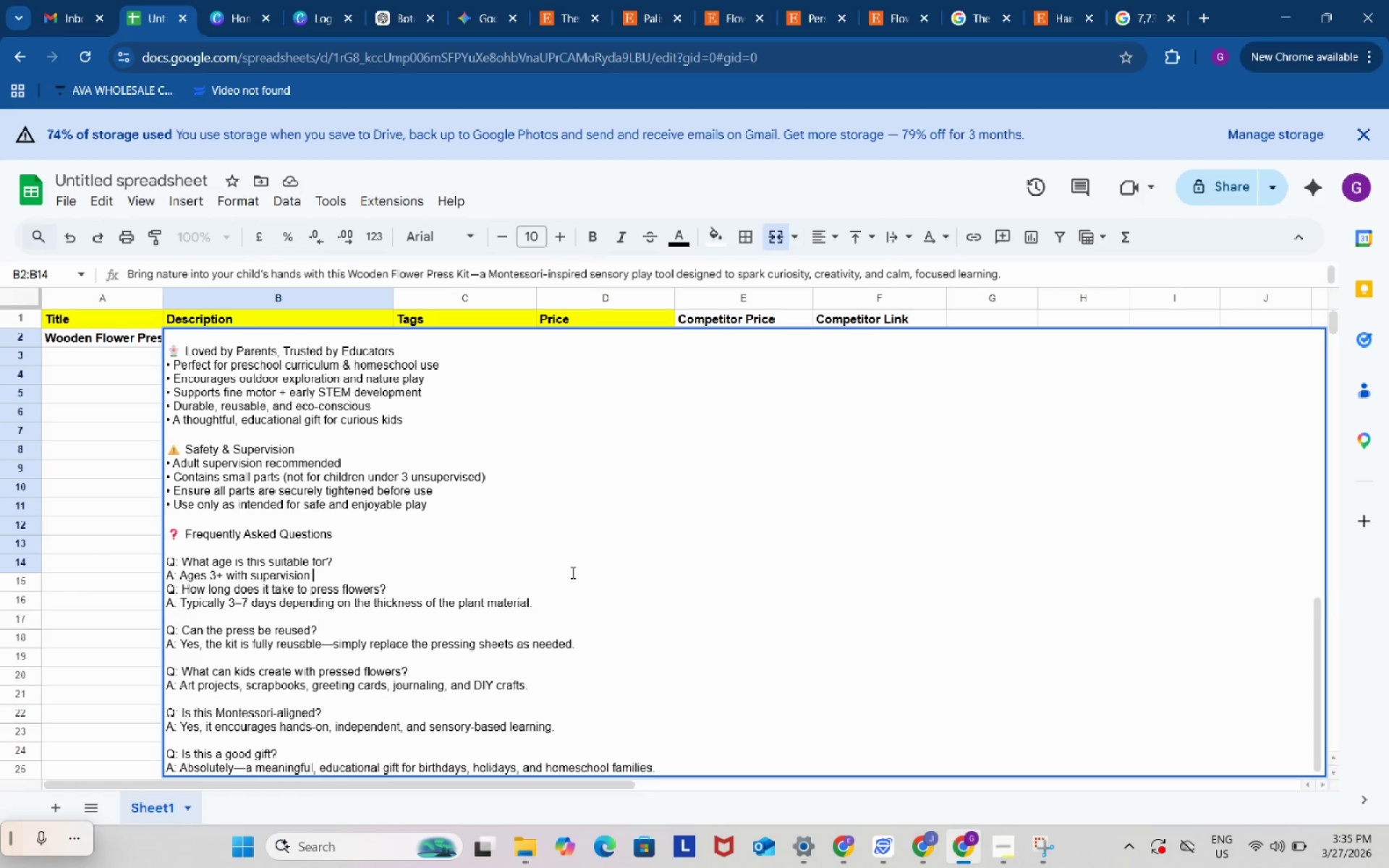 
key(Control+V)
 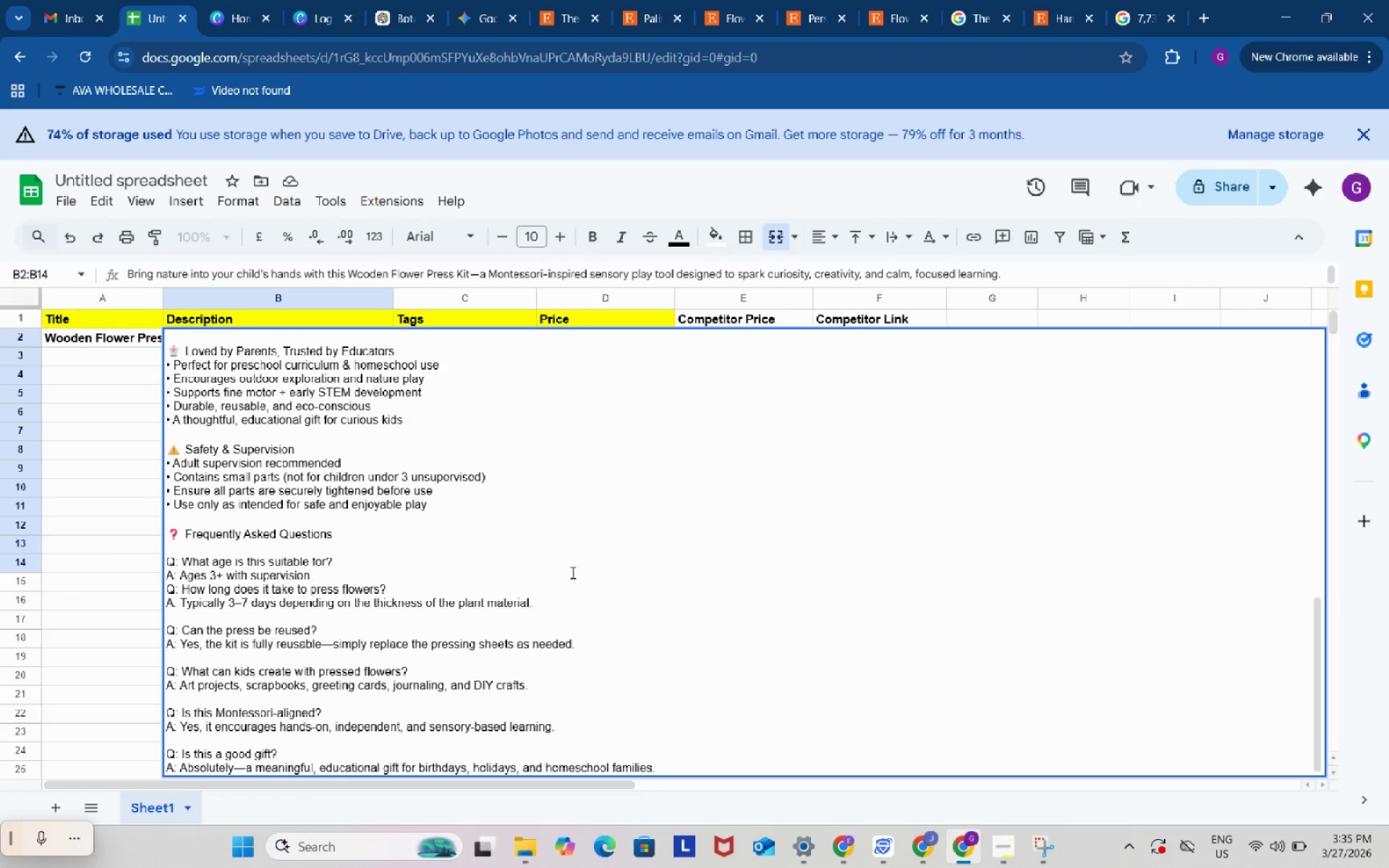 
key(Alt+Control+AltLeft)
 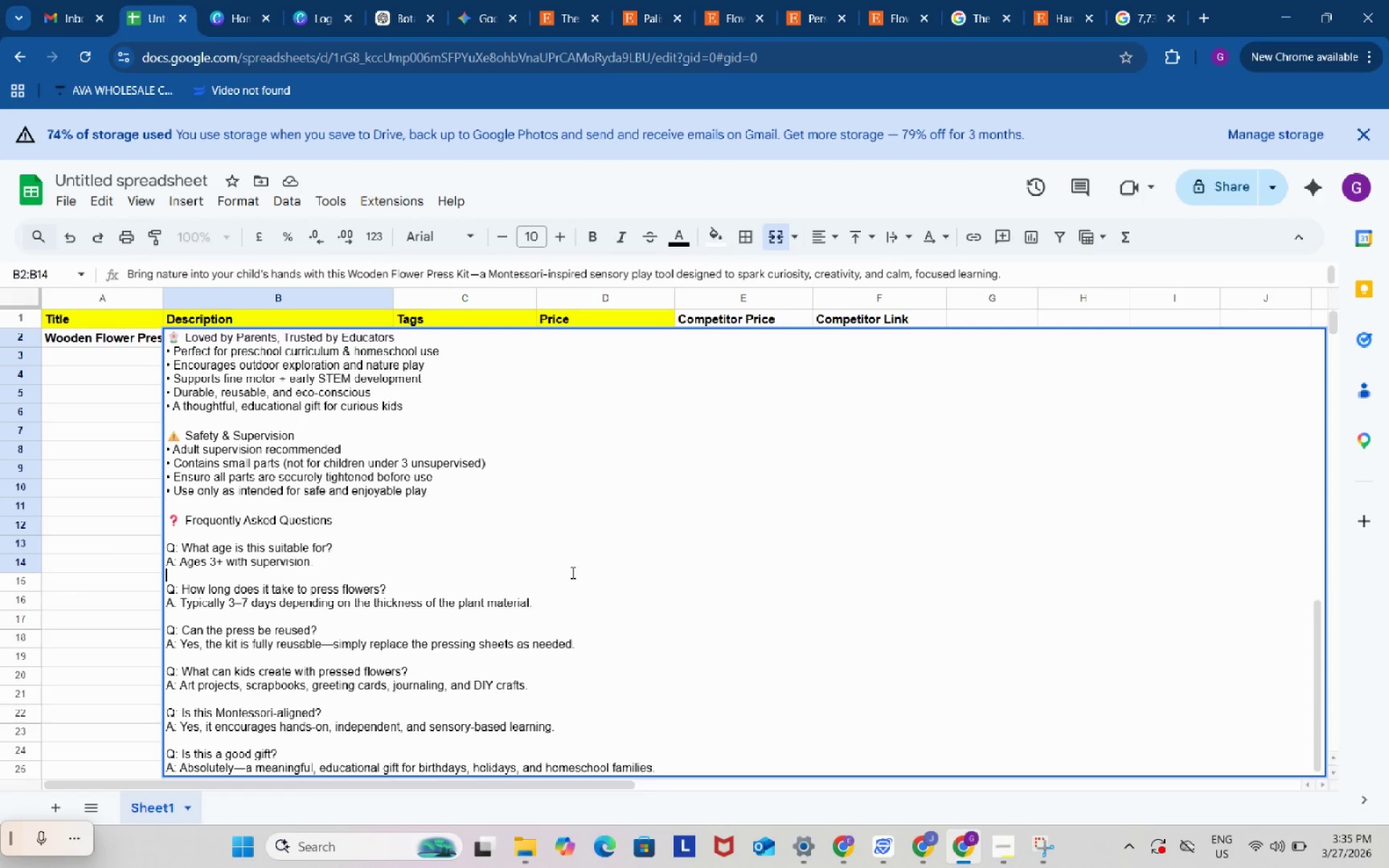 
key(Alt+Control+Enter)
 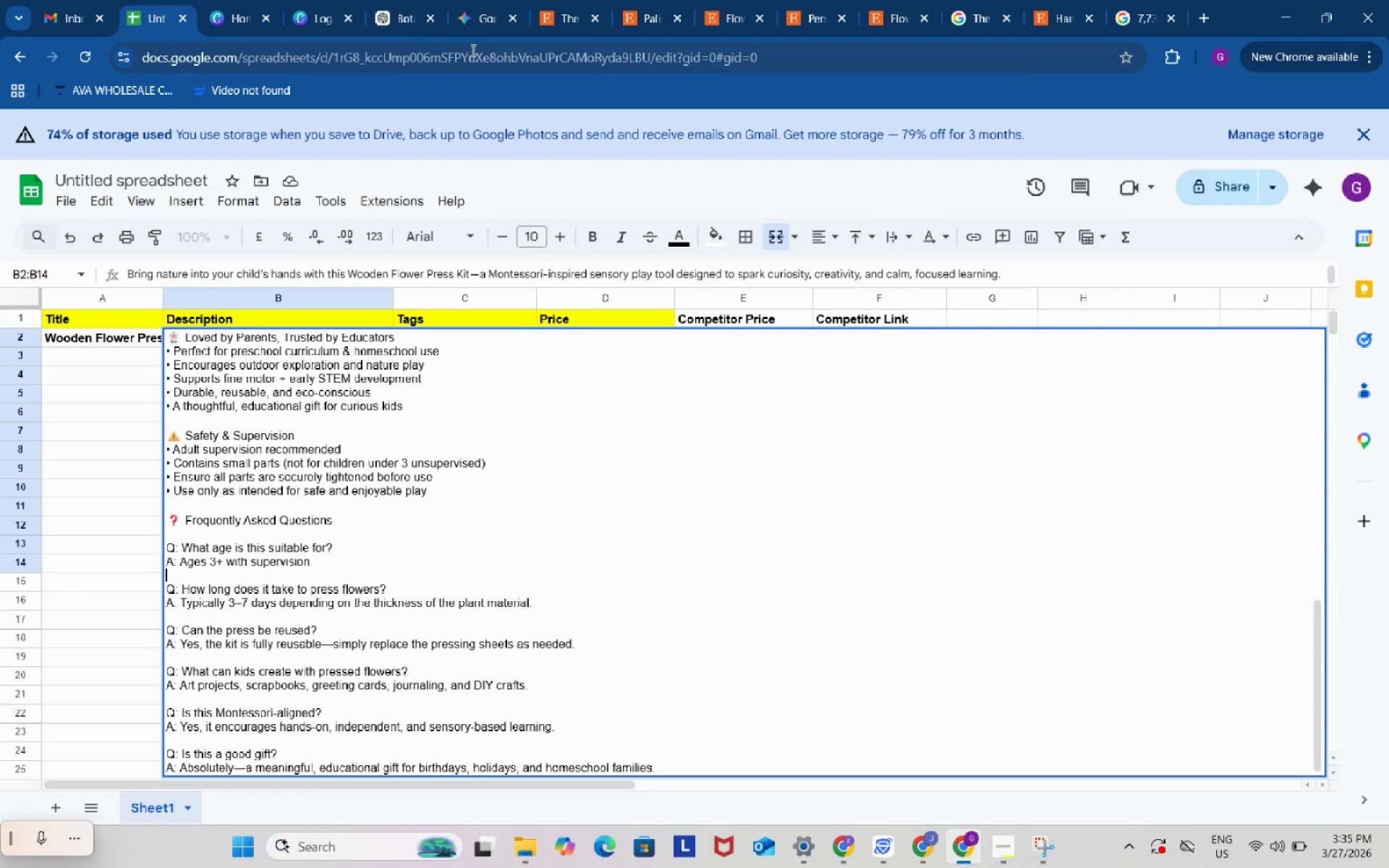 
left_click([383, 0])
 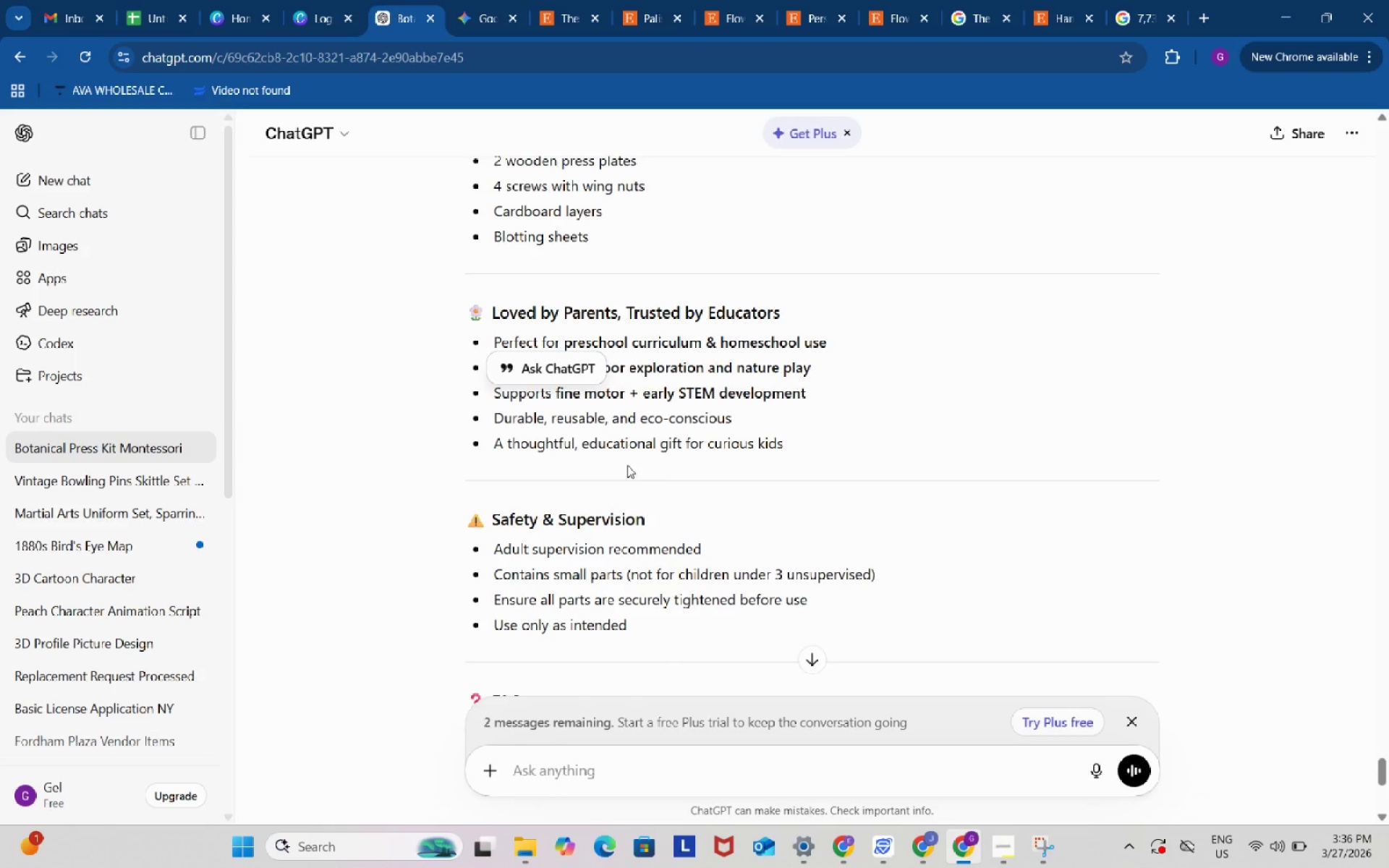 
scroll: coordinate [696, 300], scroll_direction: down, amount: 7.0
 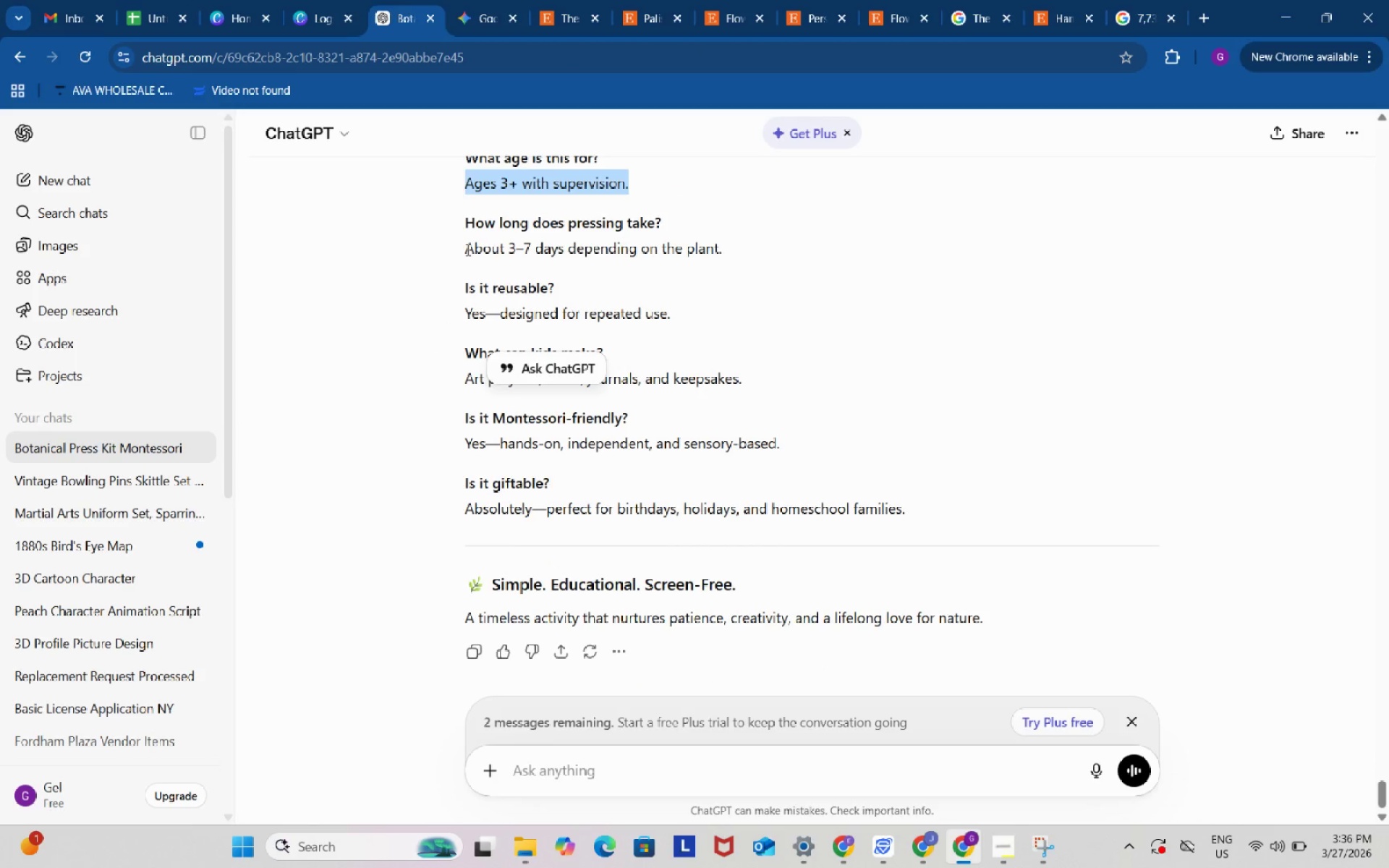 
left_click_drag(start_coordinate=[467, 250], to_coordinate=[736, 247])
 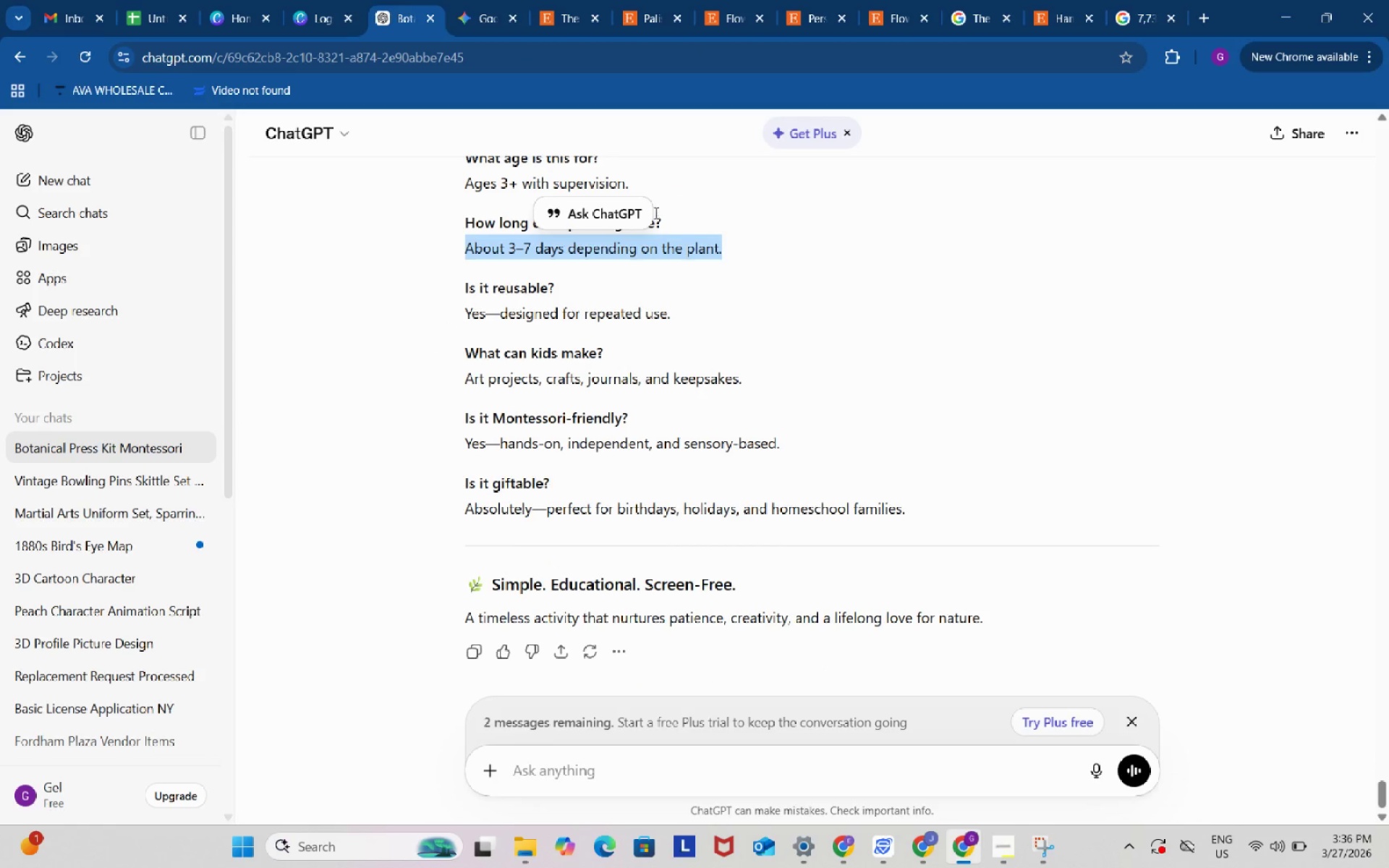 
key(Control+ControlLeft)
 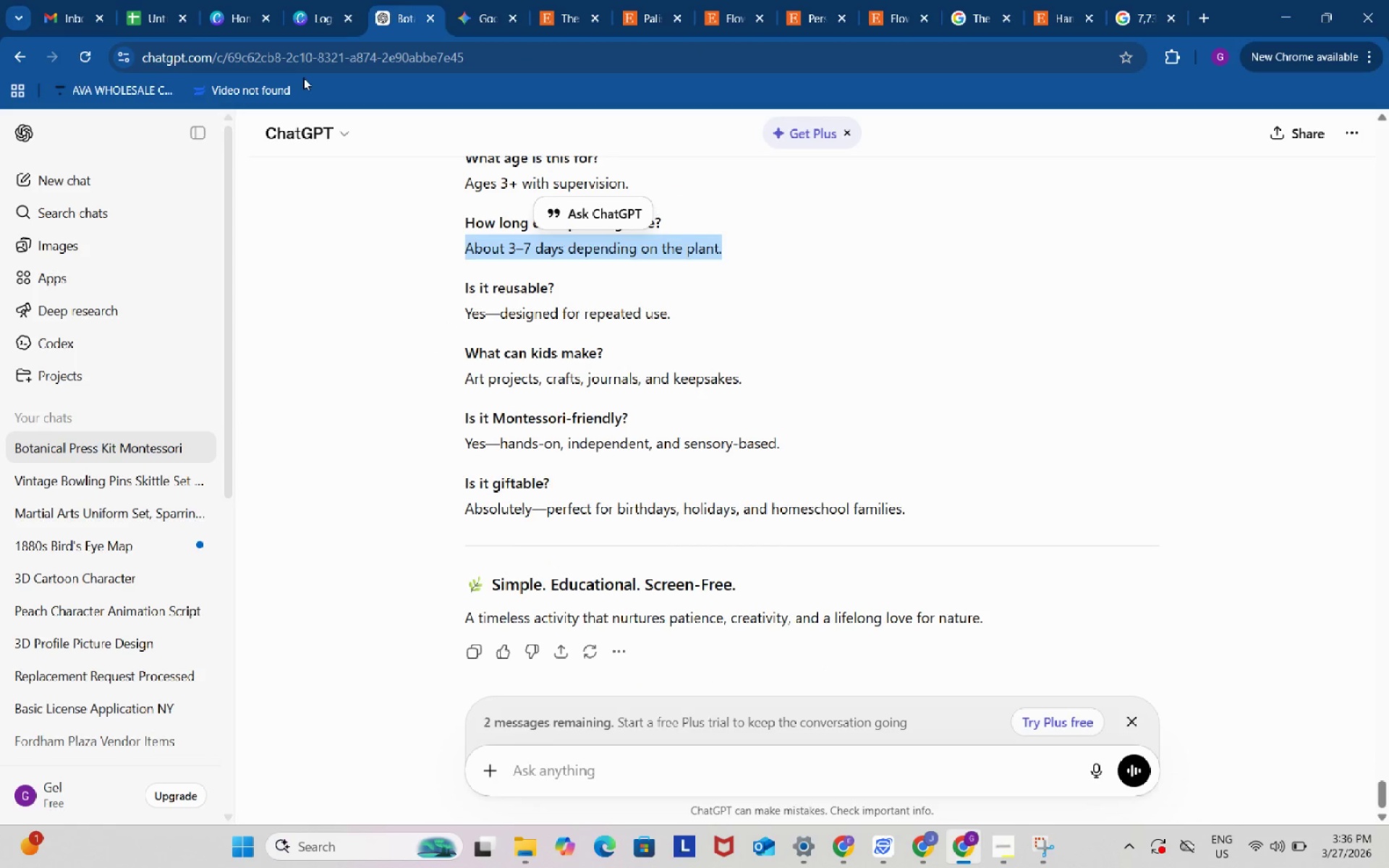 
key(Control+C)
 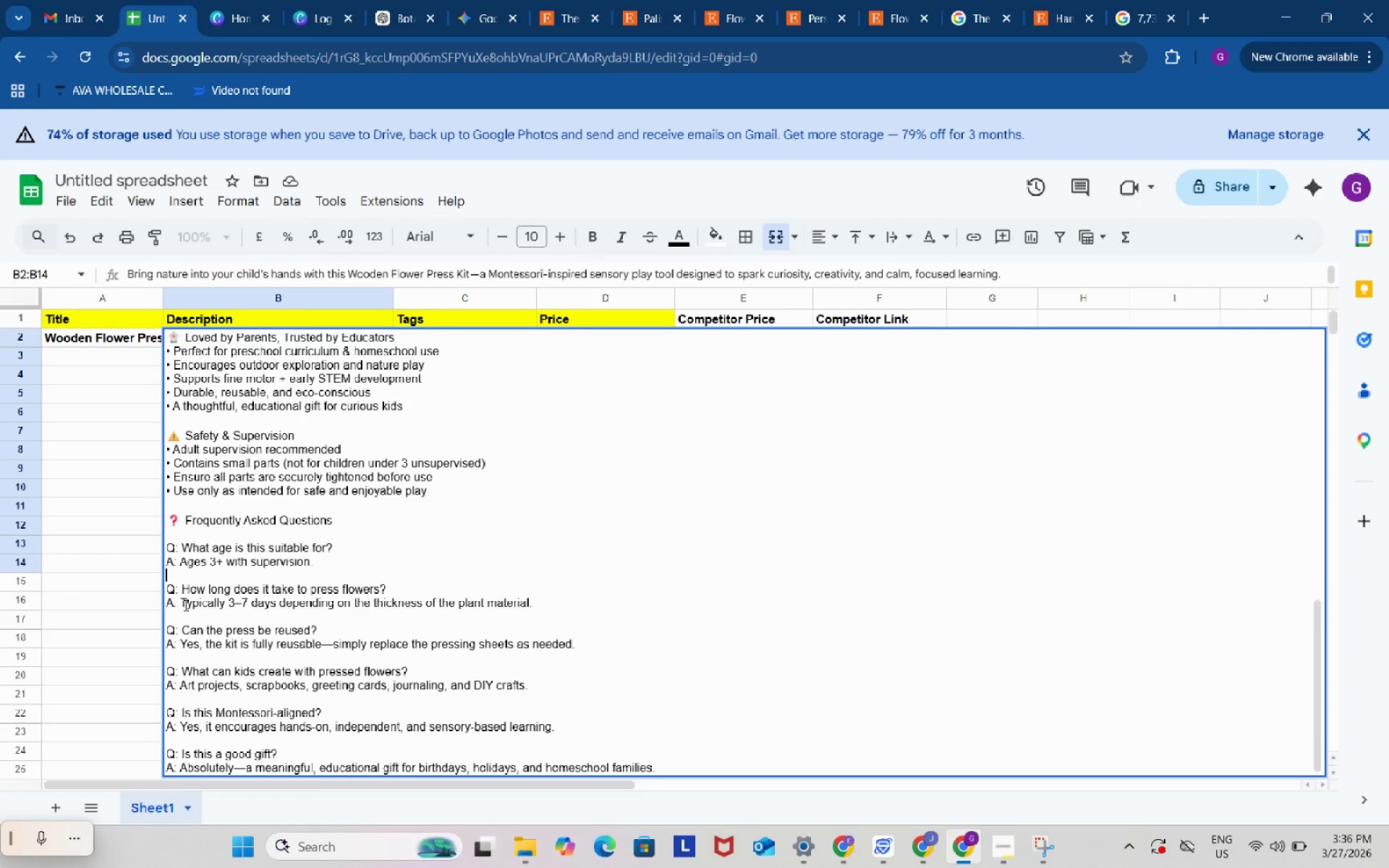 
left_click_drag(start_coordinate=[182, 604], to_coordinate=[553, 600])
 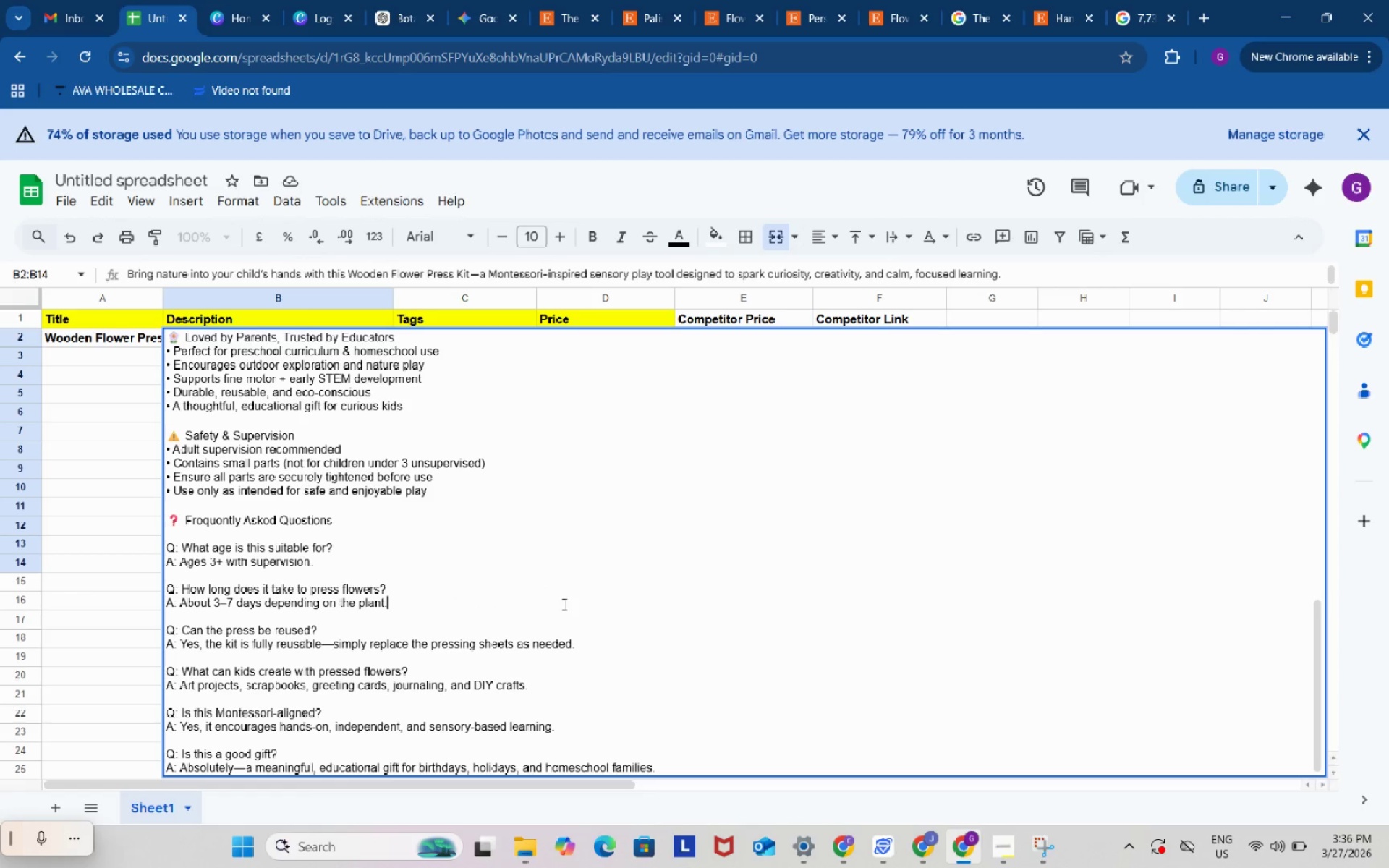 
key(Control+ControlLeft)
 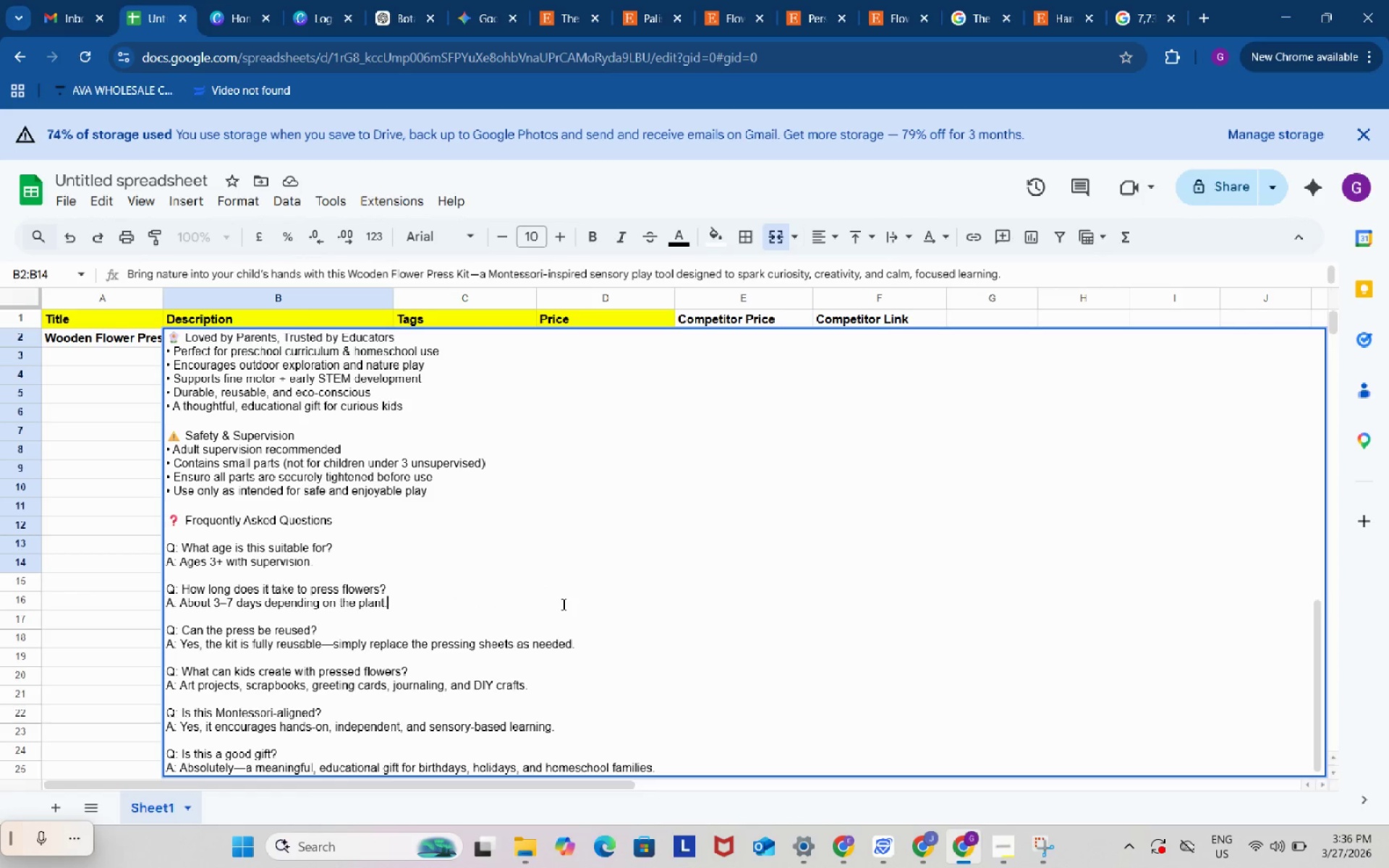 
key(Control+V)
 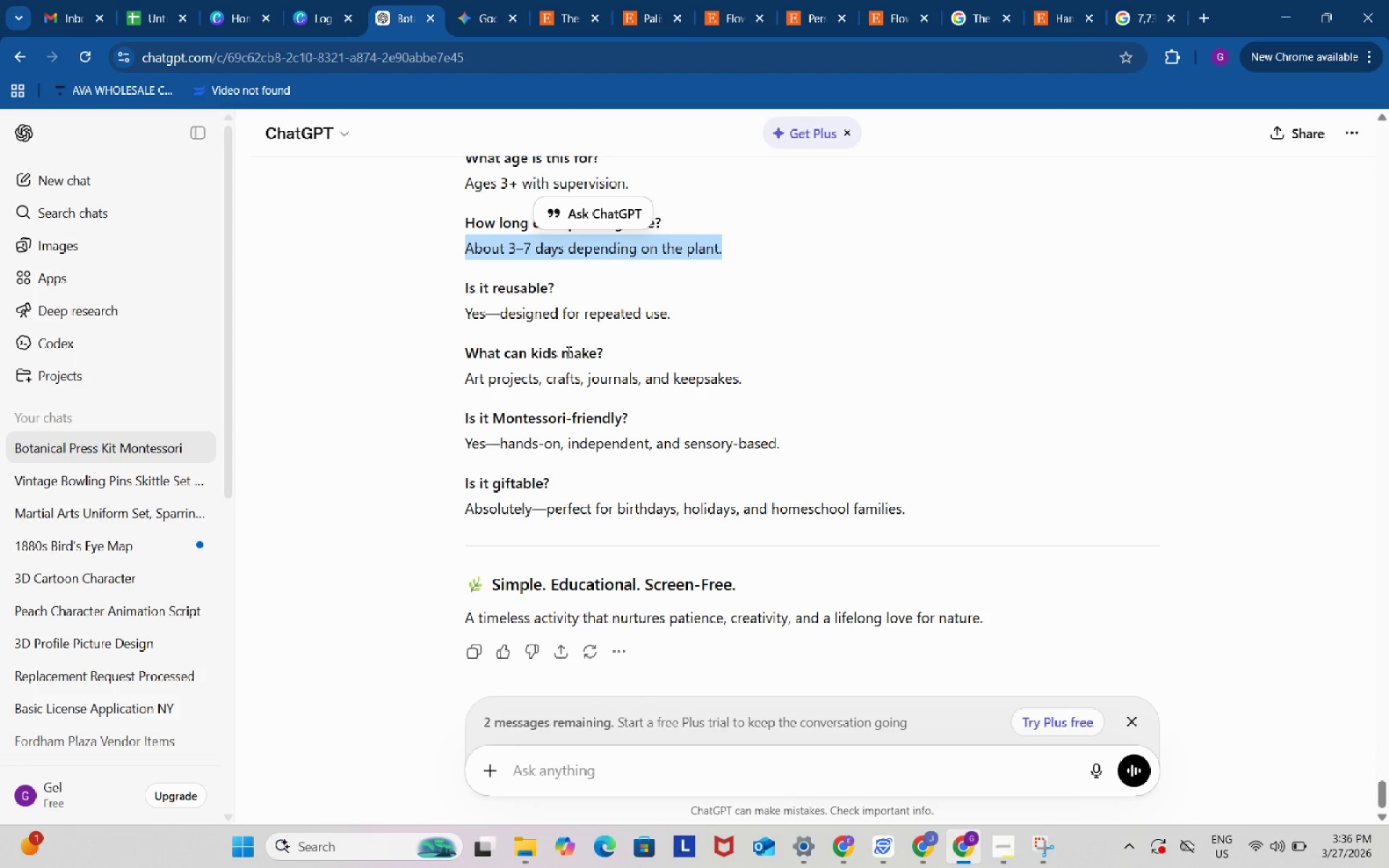 
wait(5.31)
 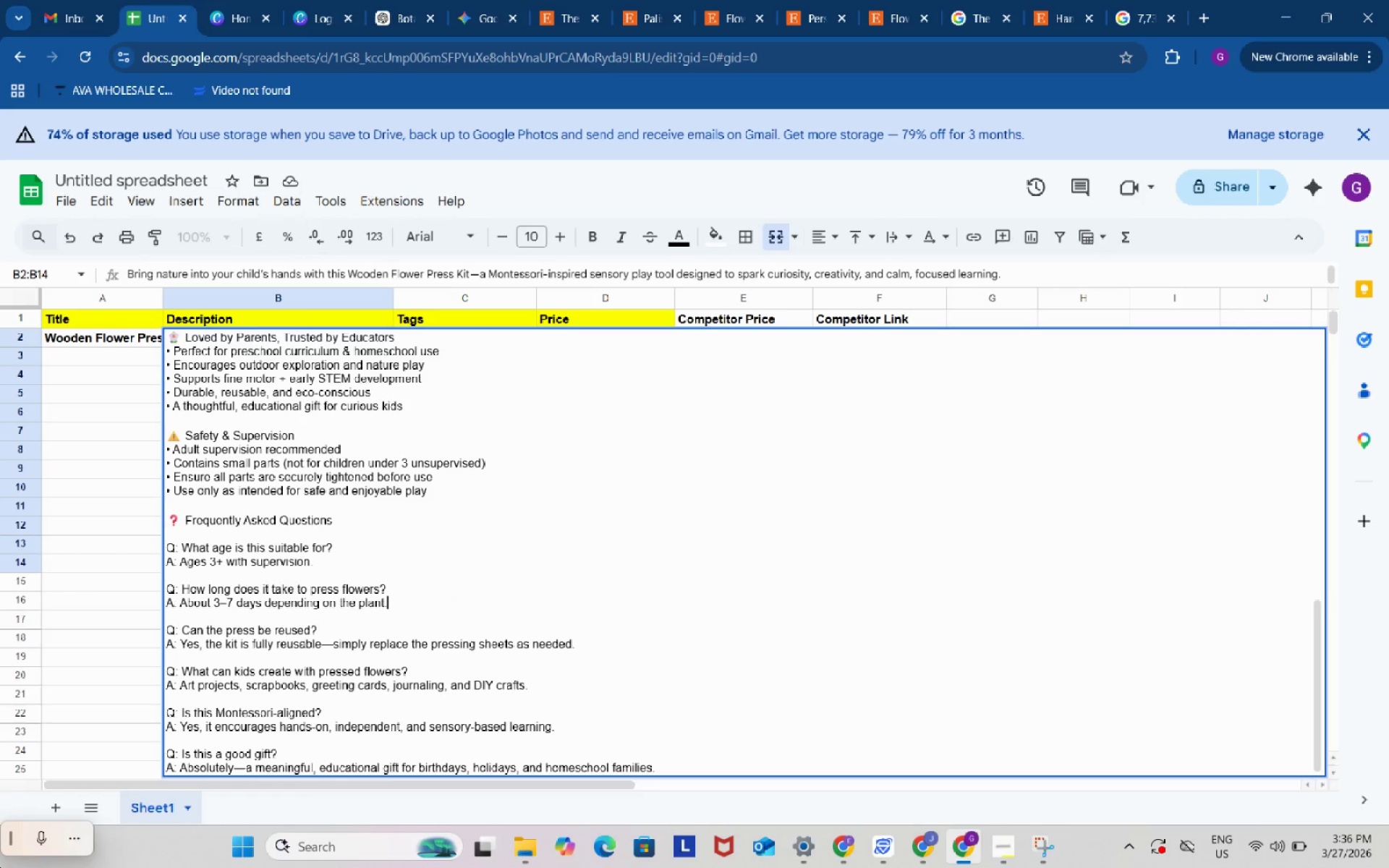 
left_click_drag(start_coordinate=[469, 311], to_coordinate=[674, 312])
 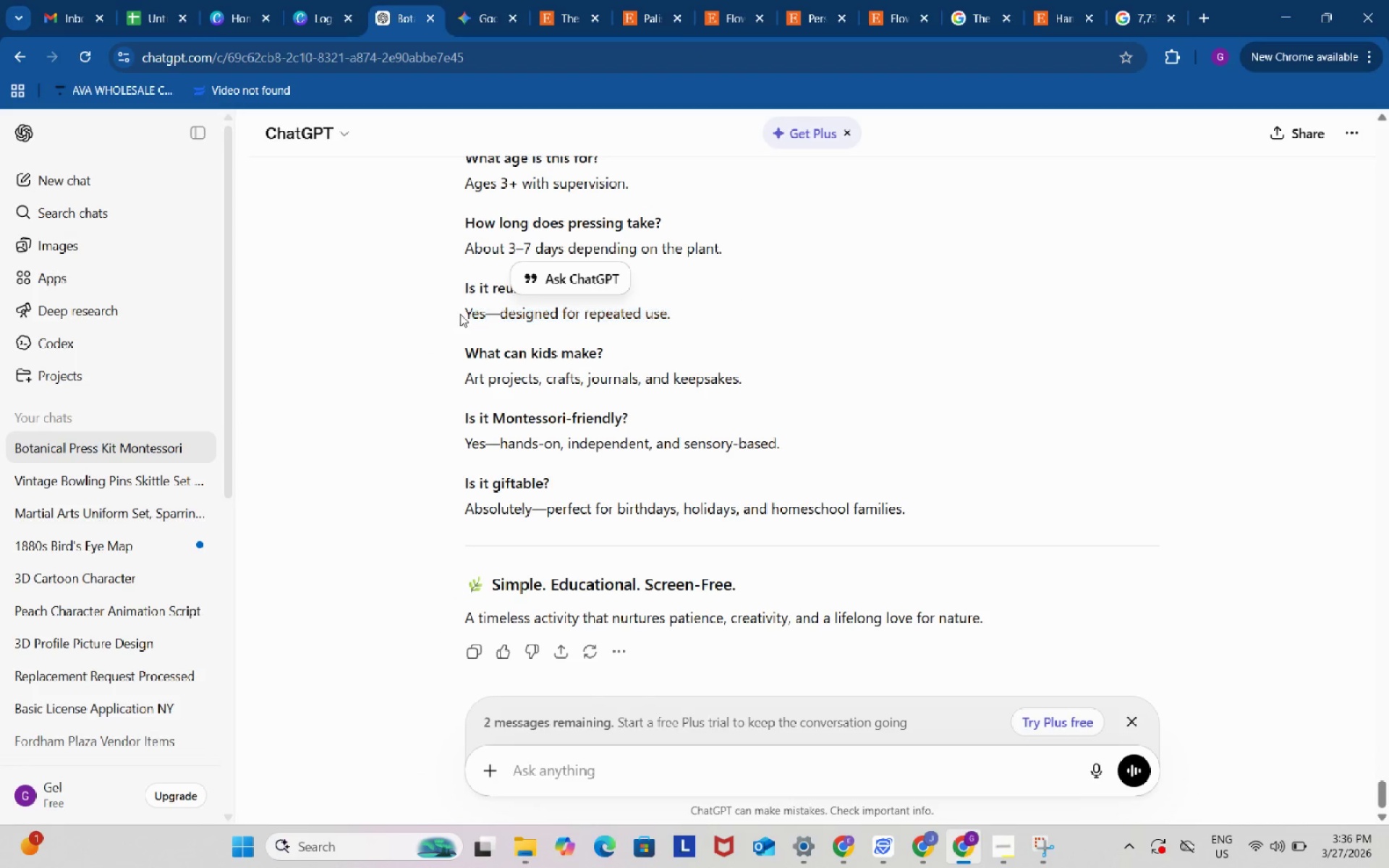 
left_click_drag(start_coordinate=[456, 314], to_coordinate=[694, 328])
 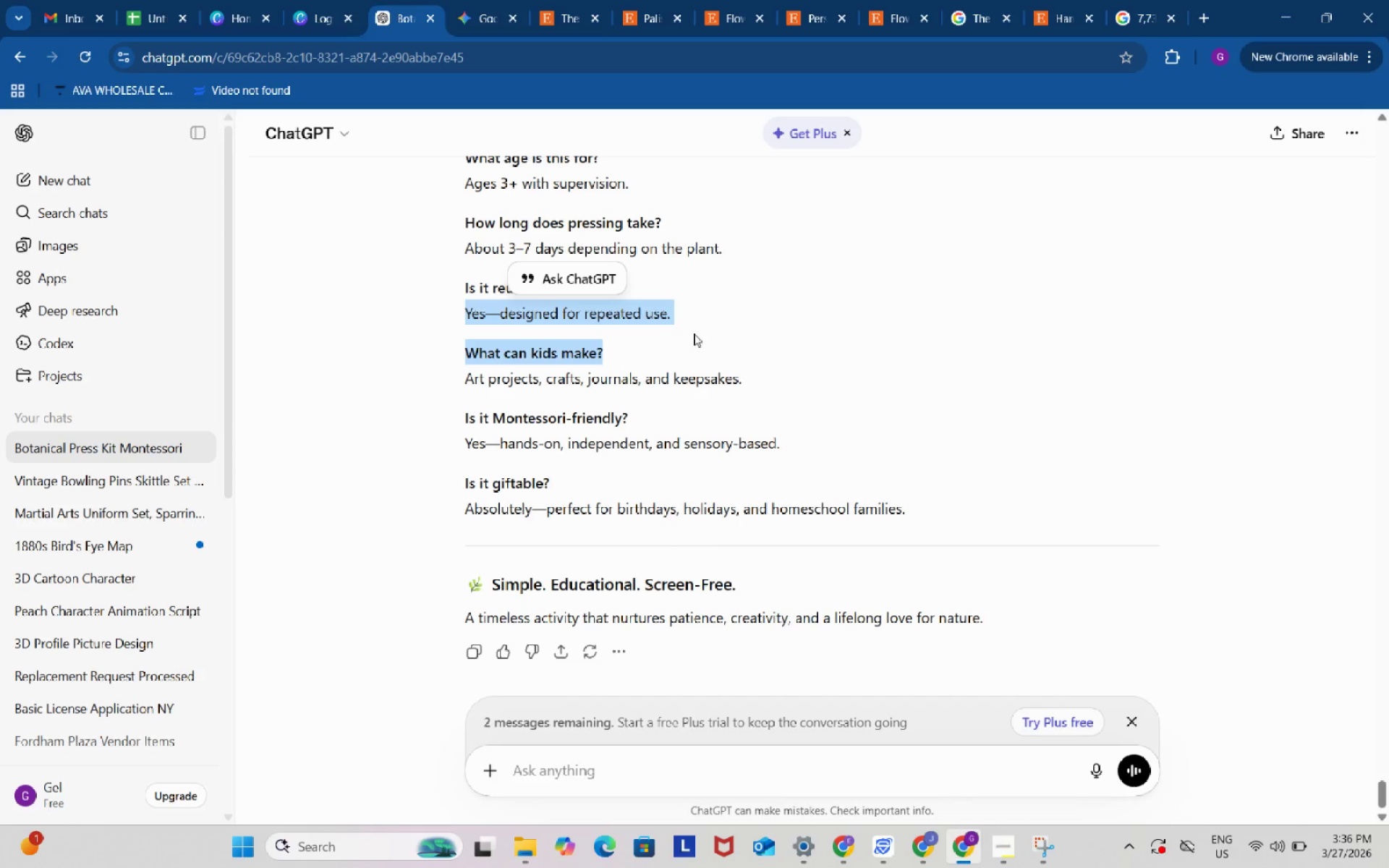 
key(Control+ControlLeft)
 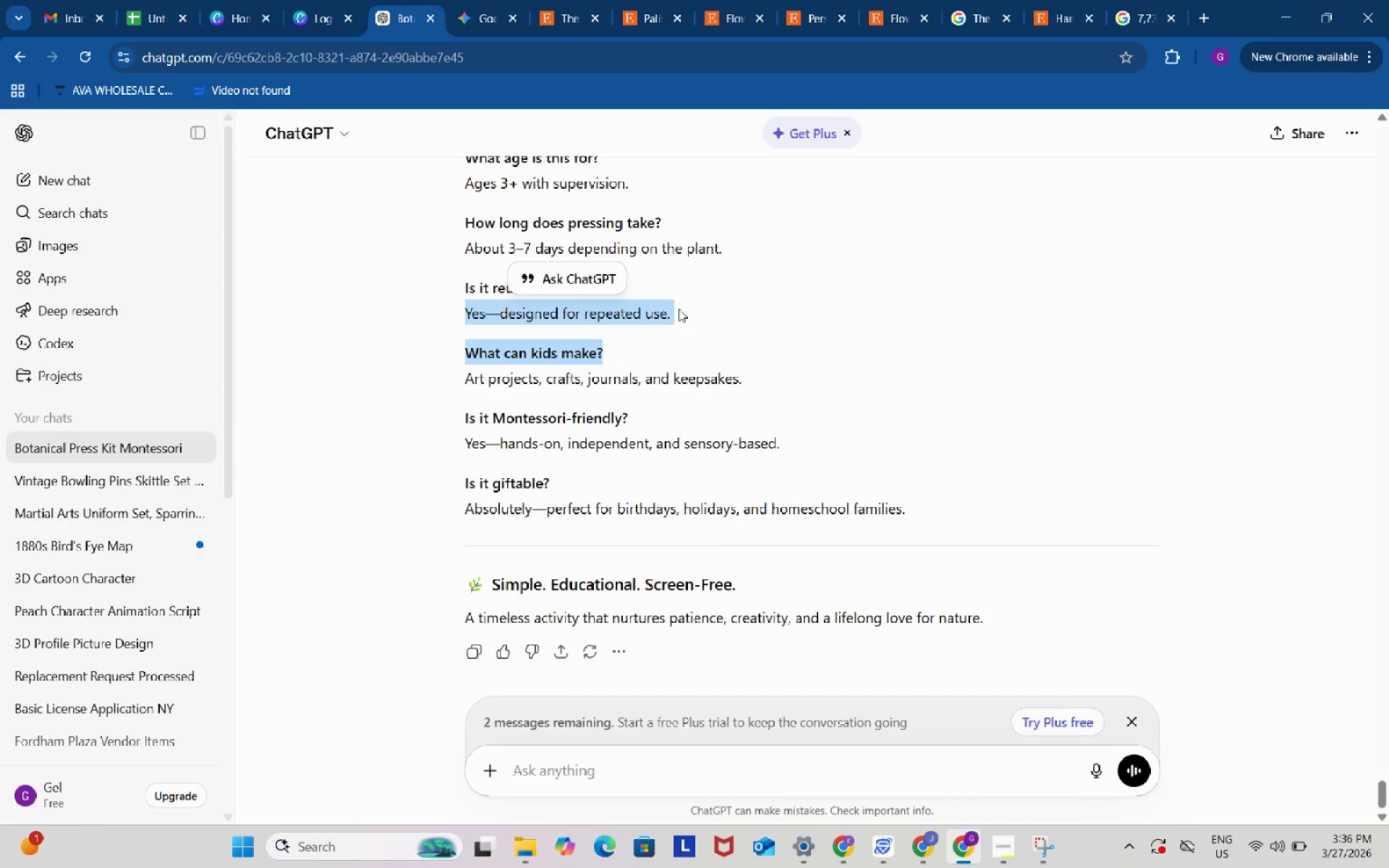 
key(Control+C)
 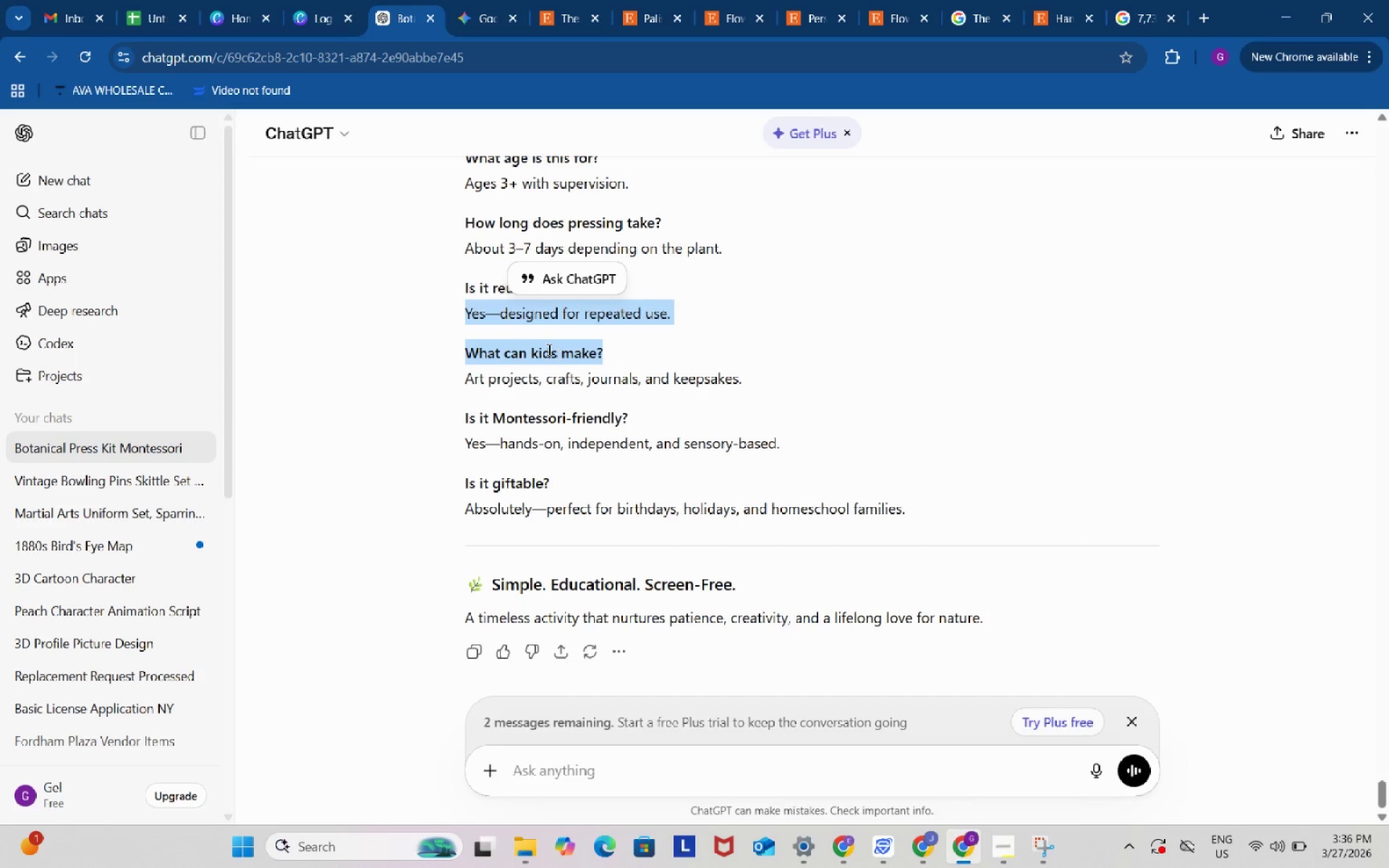 
left_click([548, 349])
 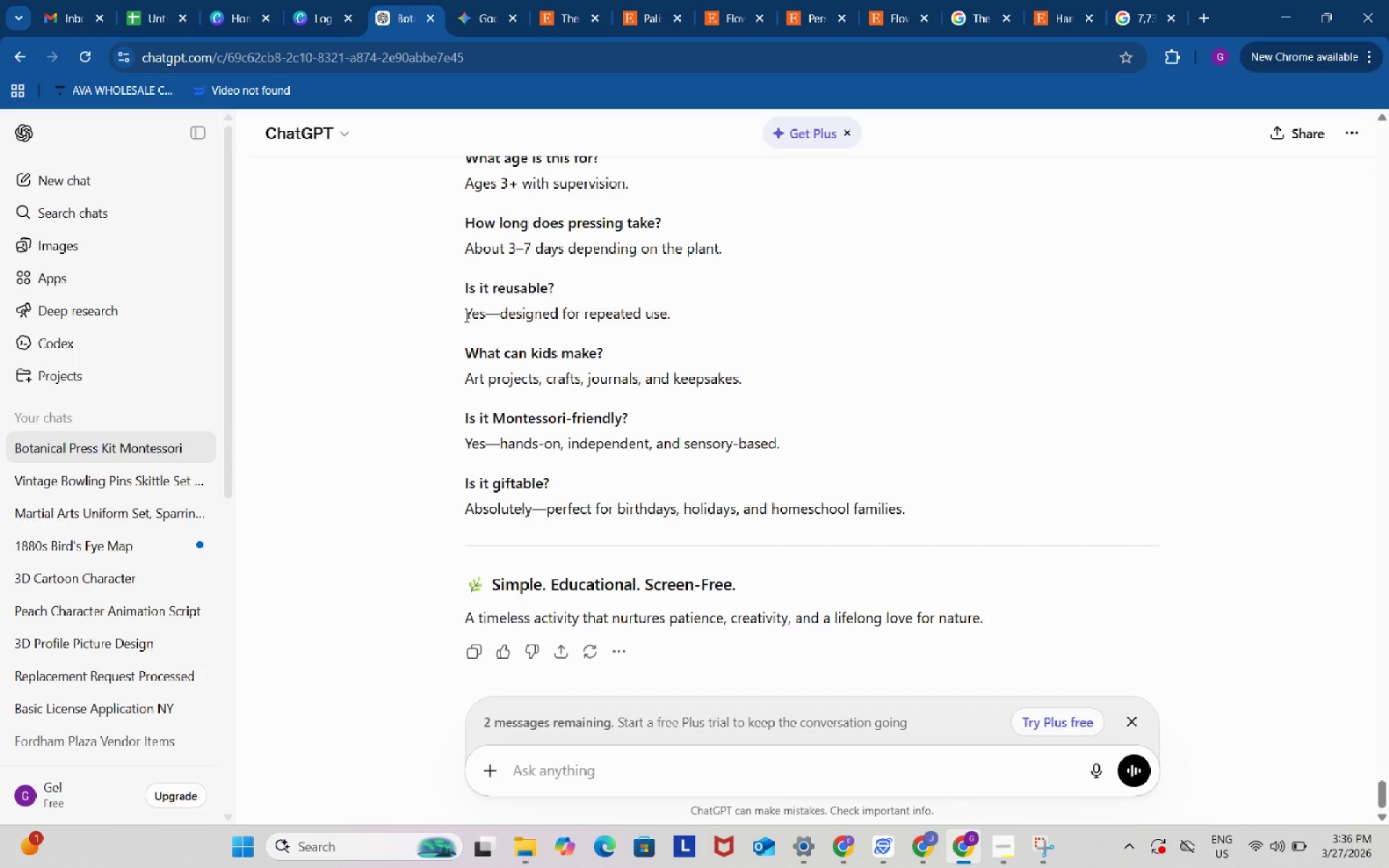 
left_click_drag(start_coordinate=[465, 316], to_coordinate=[681, 316])
 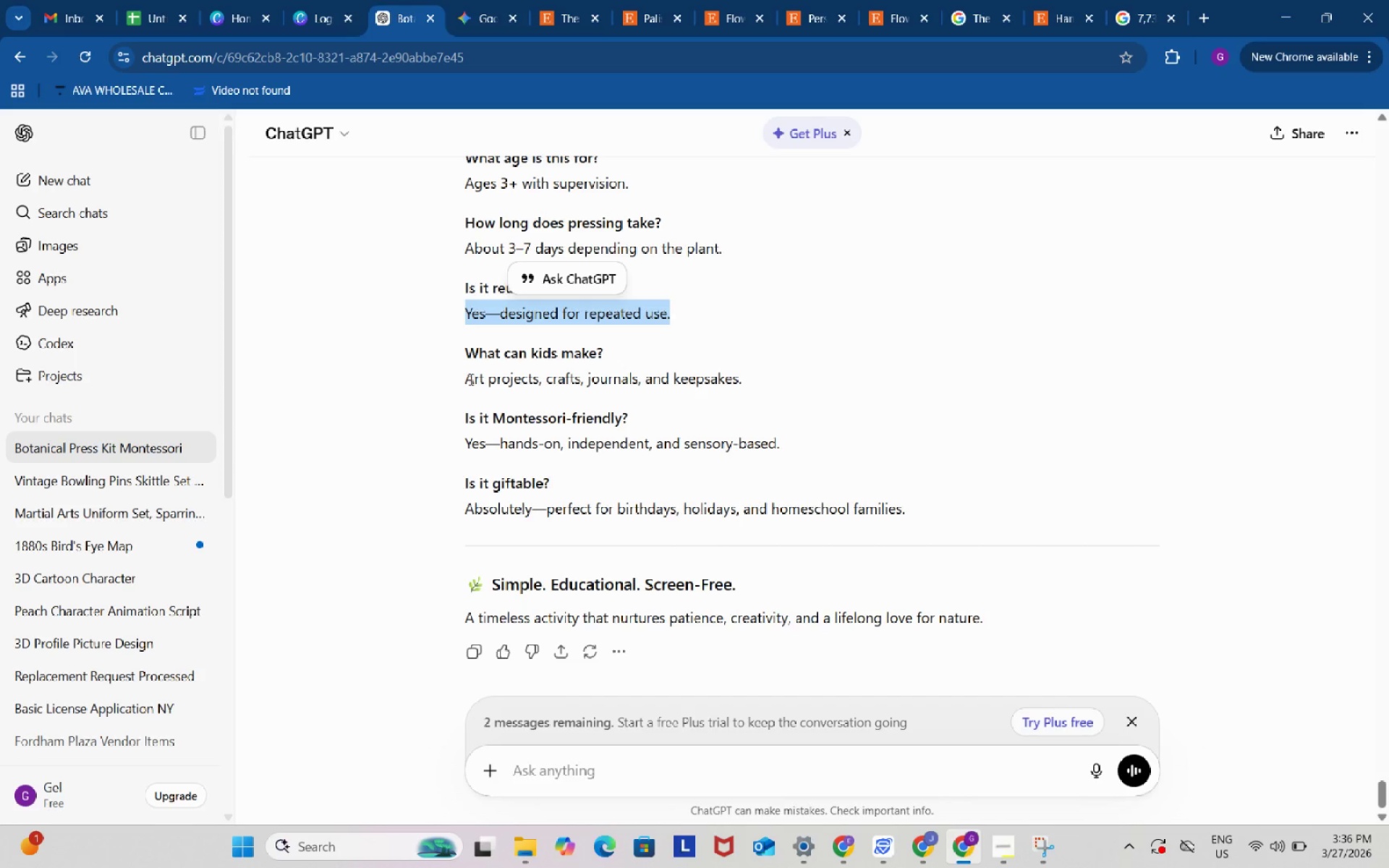 
left_click_drag(start_coordinate=[469, 378], to_coordinate=[754, 377])
 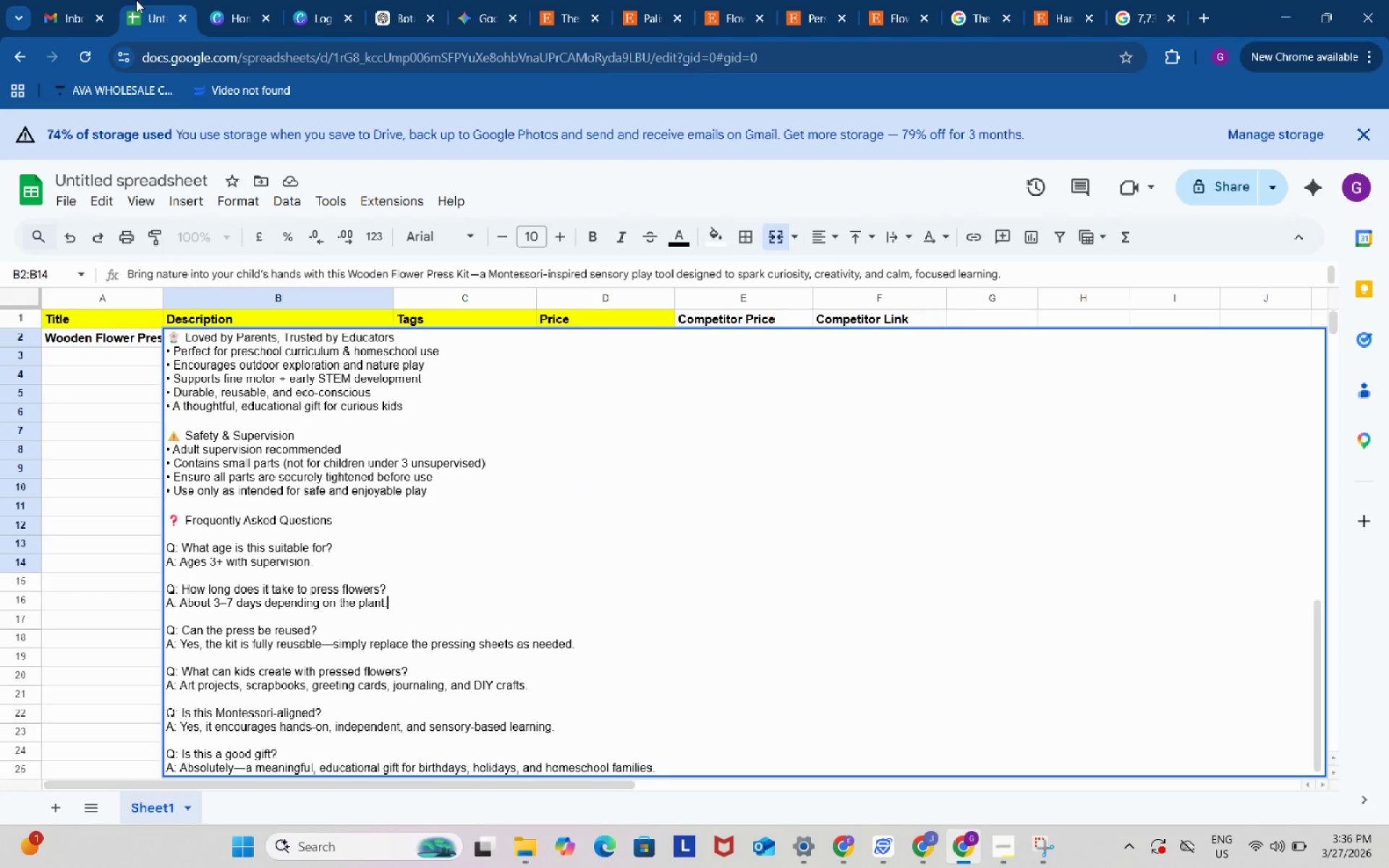 
key(Control+ControlLeft)
 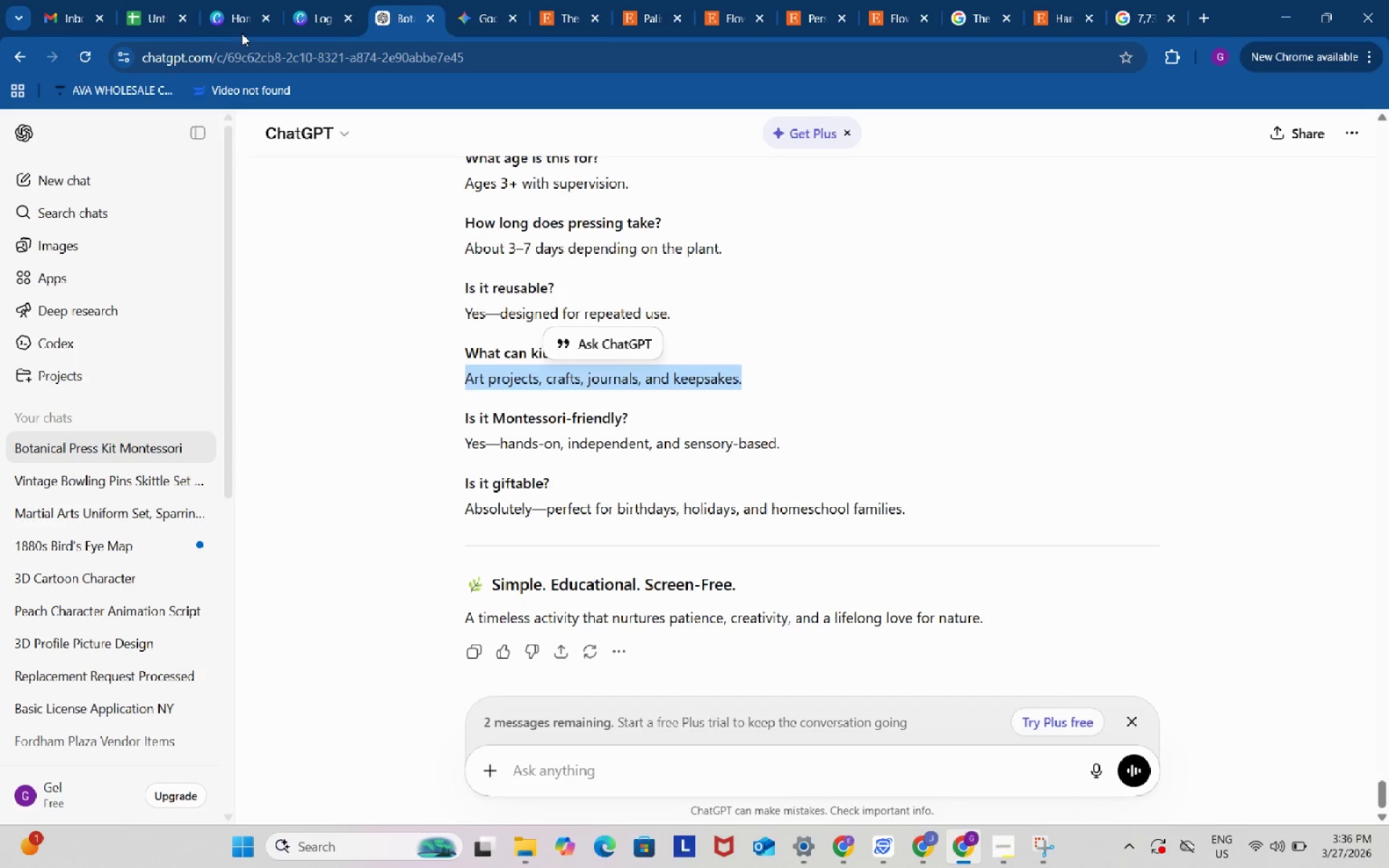 
key(Control+C)
 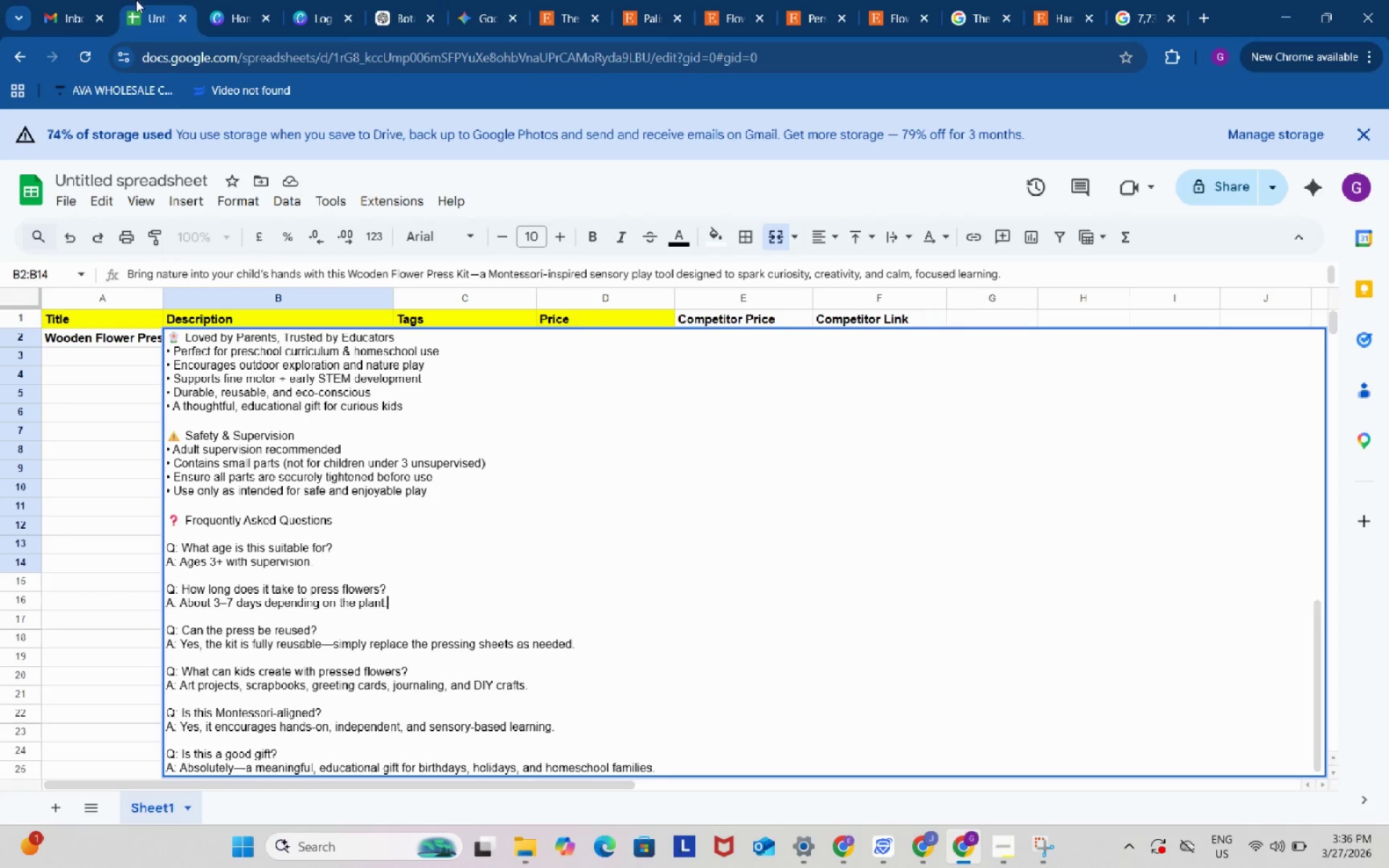 
left_click([136, 0])
 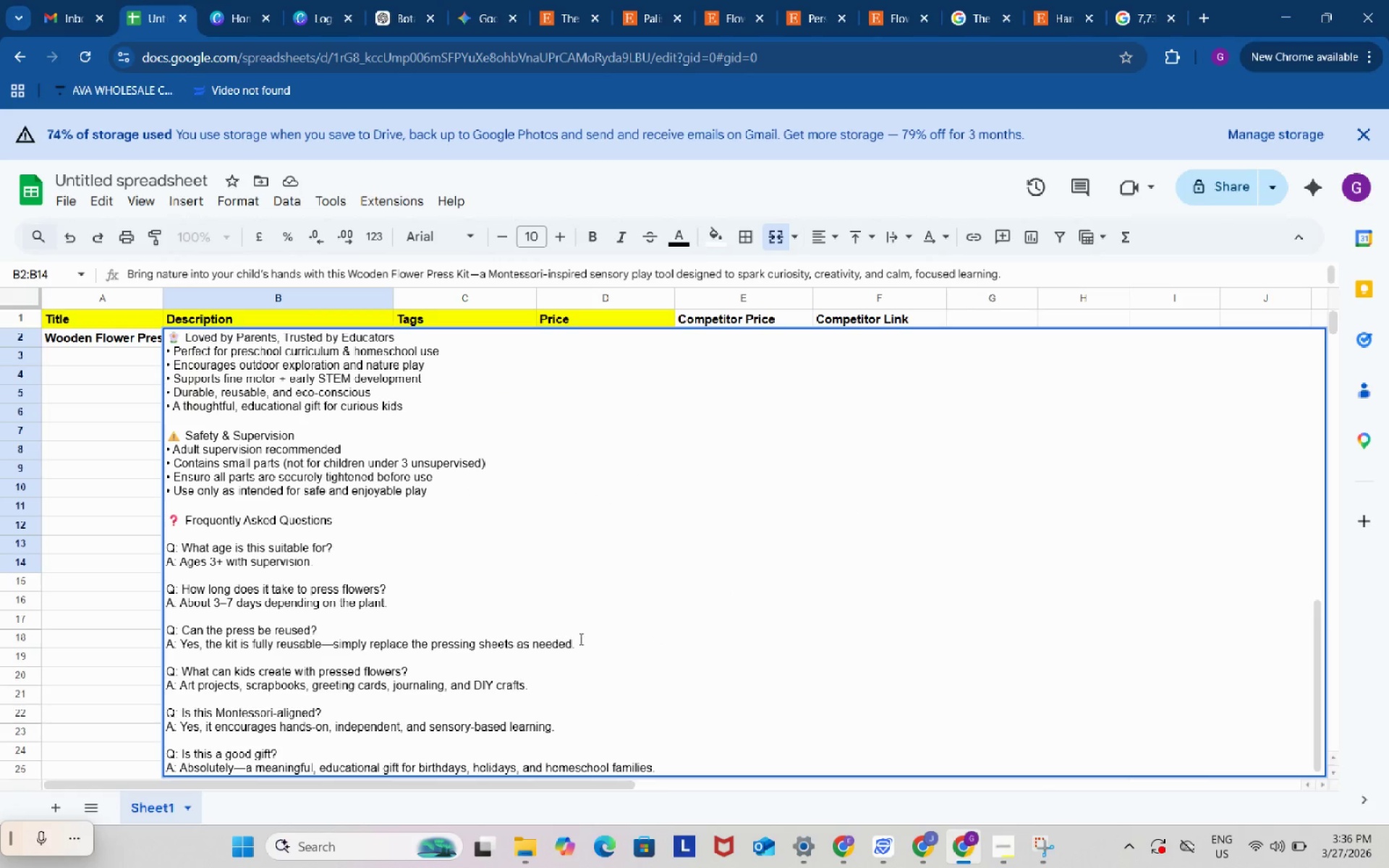 
left_click_drag(start_coordinate=[586, 646], to_coordinate=[161, 628])
 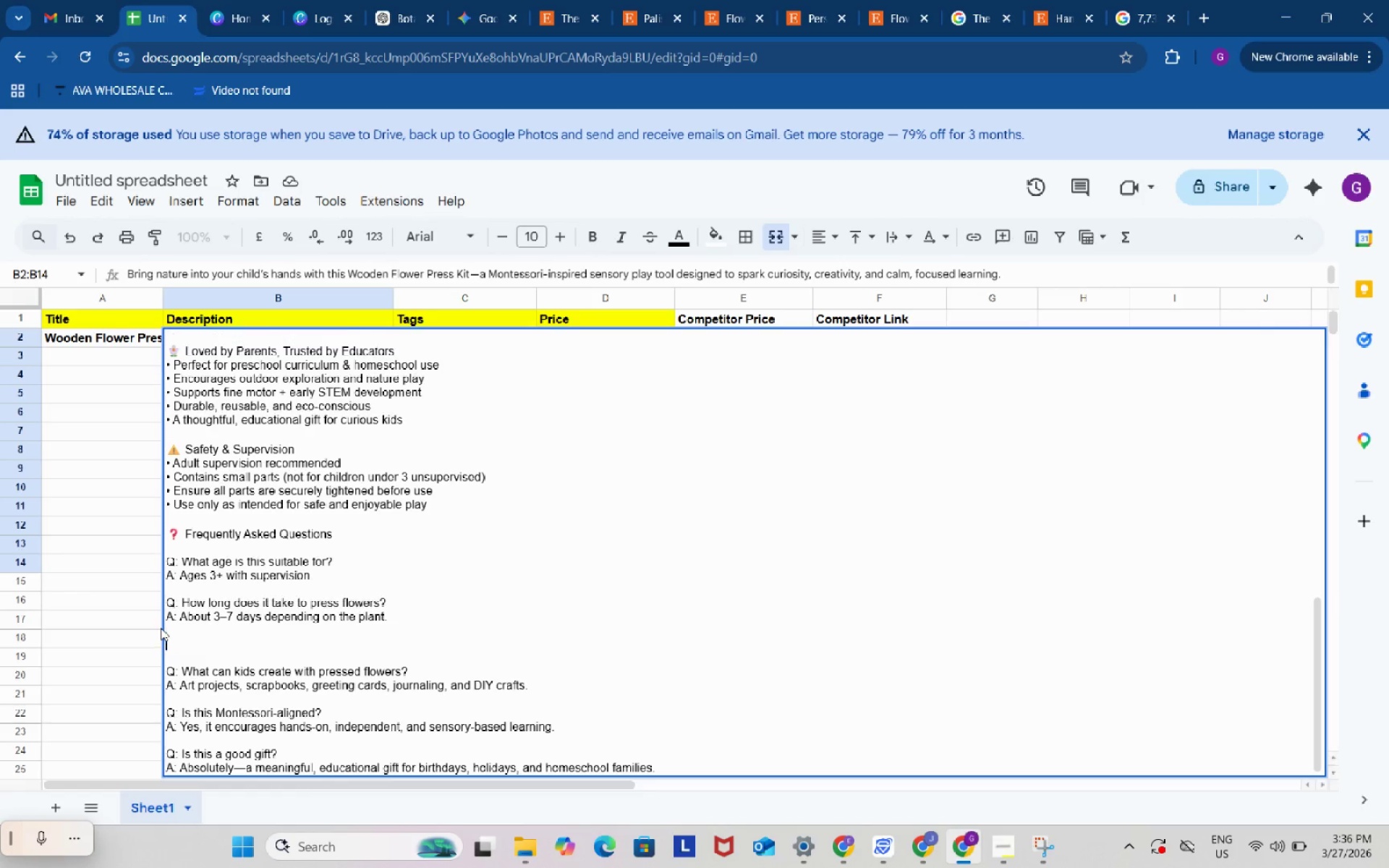 
key(Backspace)
 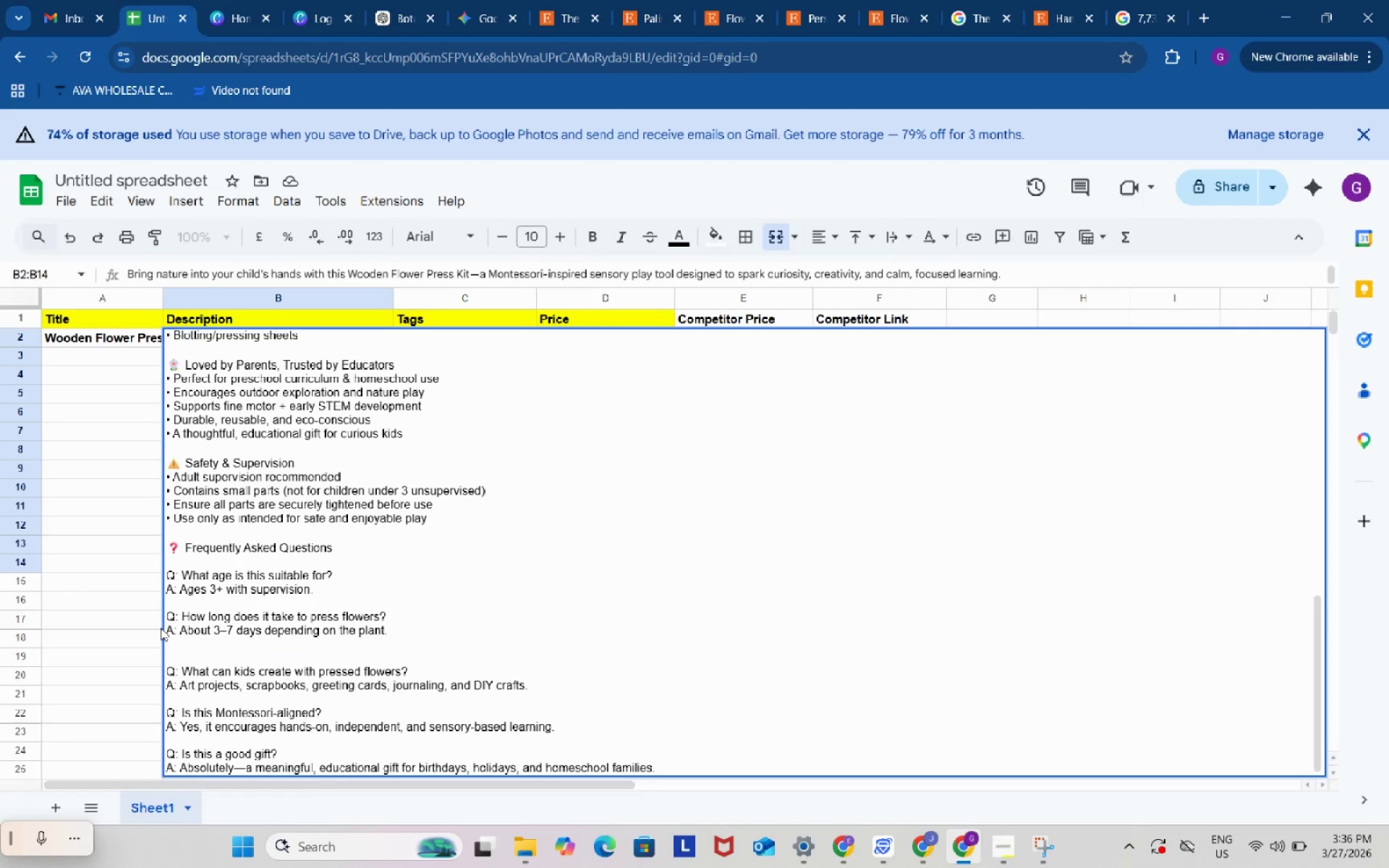 
key(Backspace)
 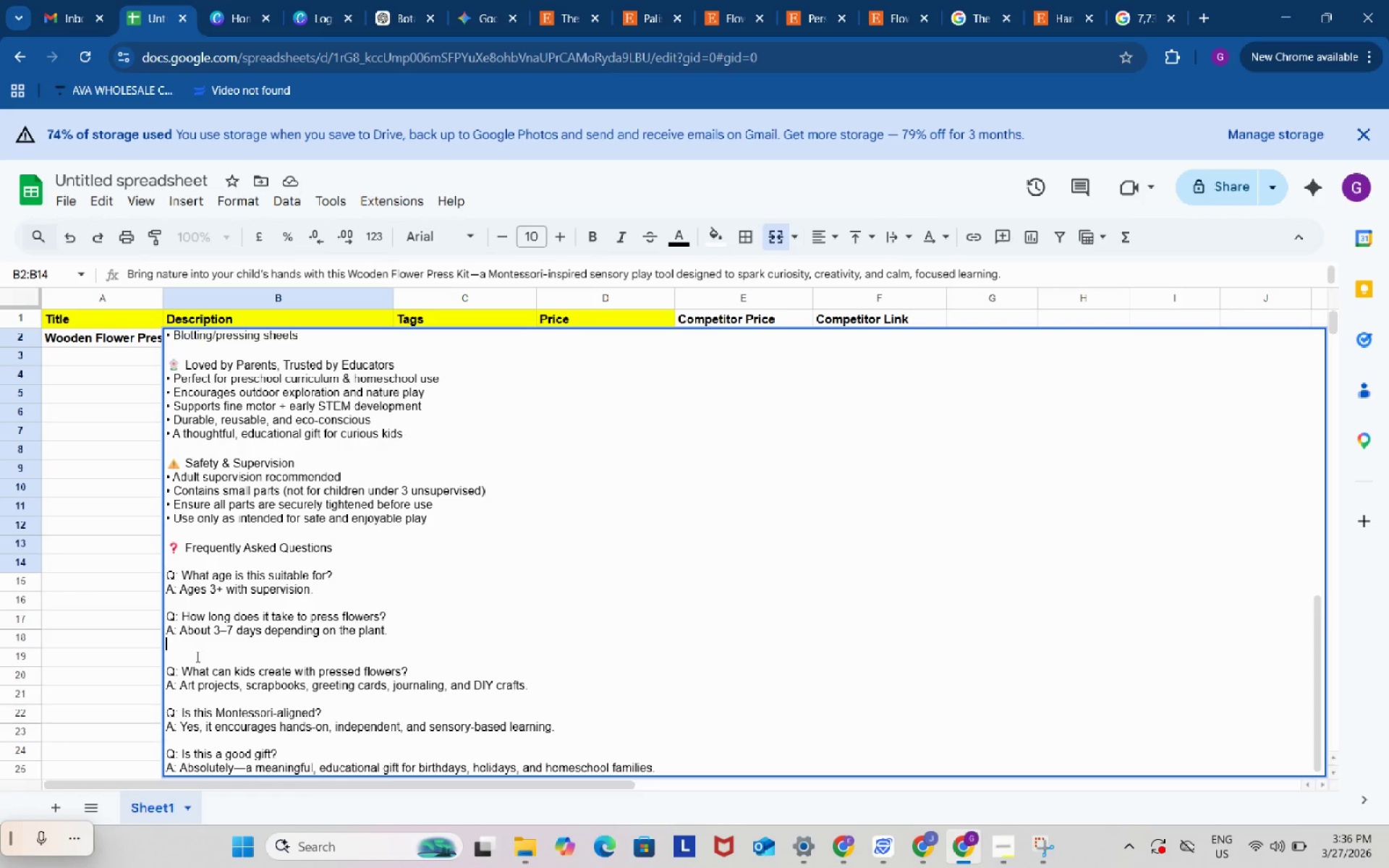 
key(Backspace)
 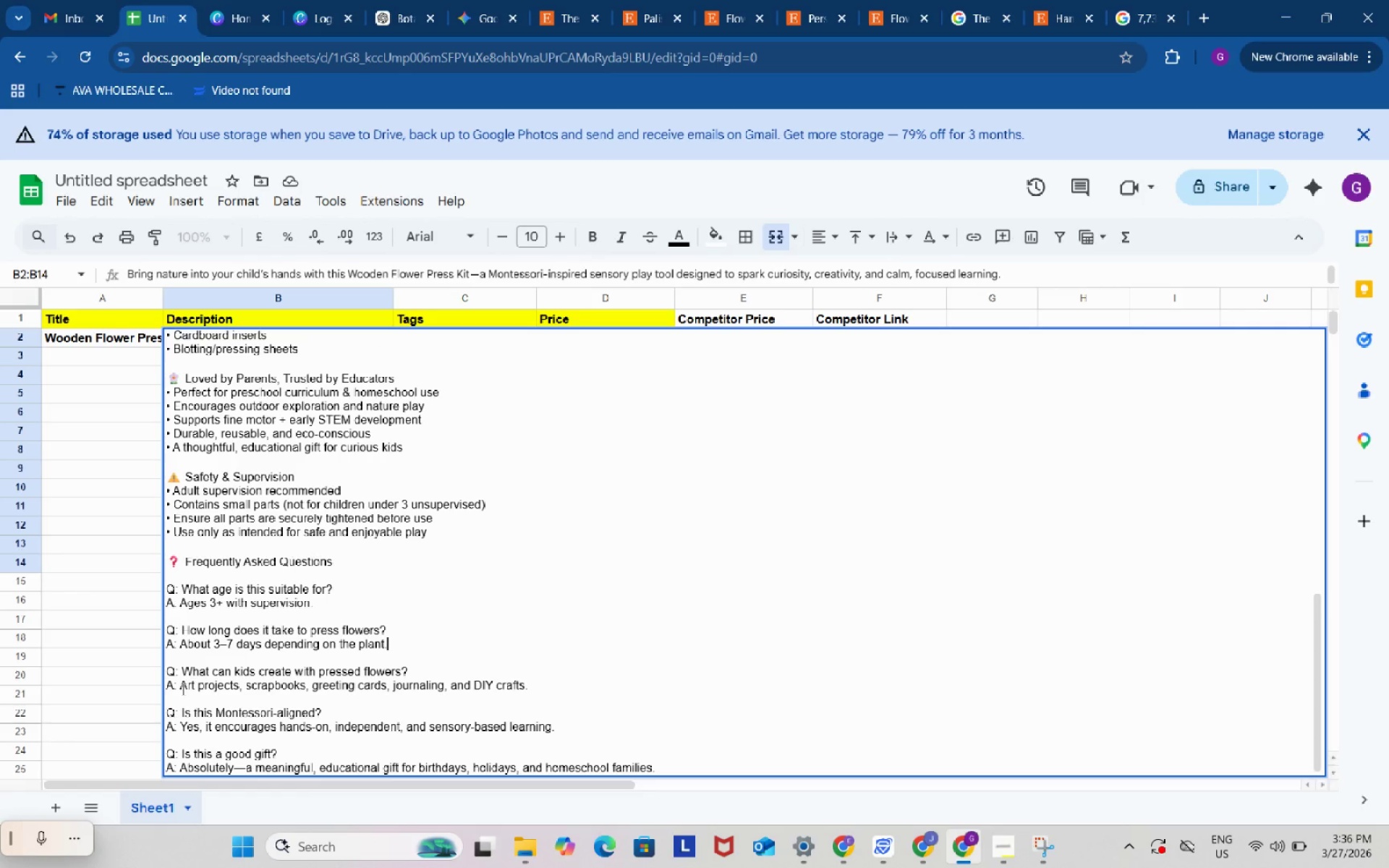 
left_click_drag(start_coordinate=[182, 689], to_coordinate=[562, 687])
 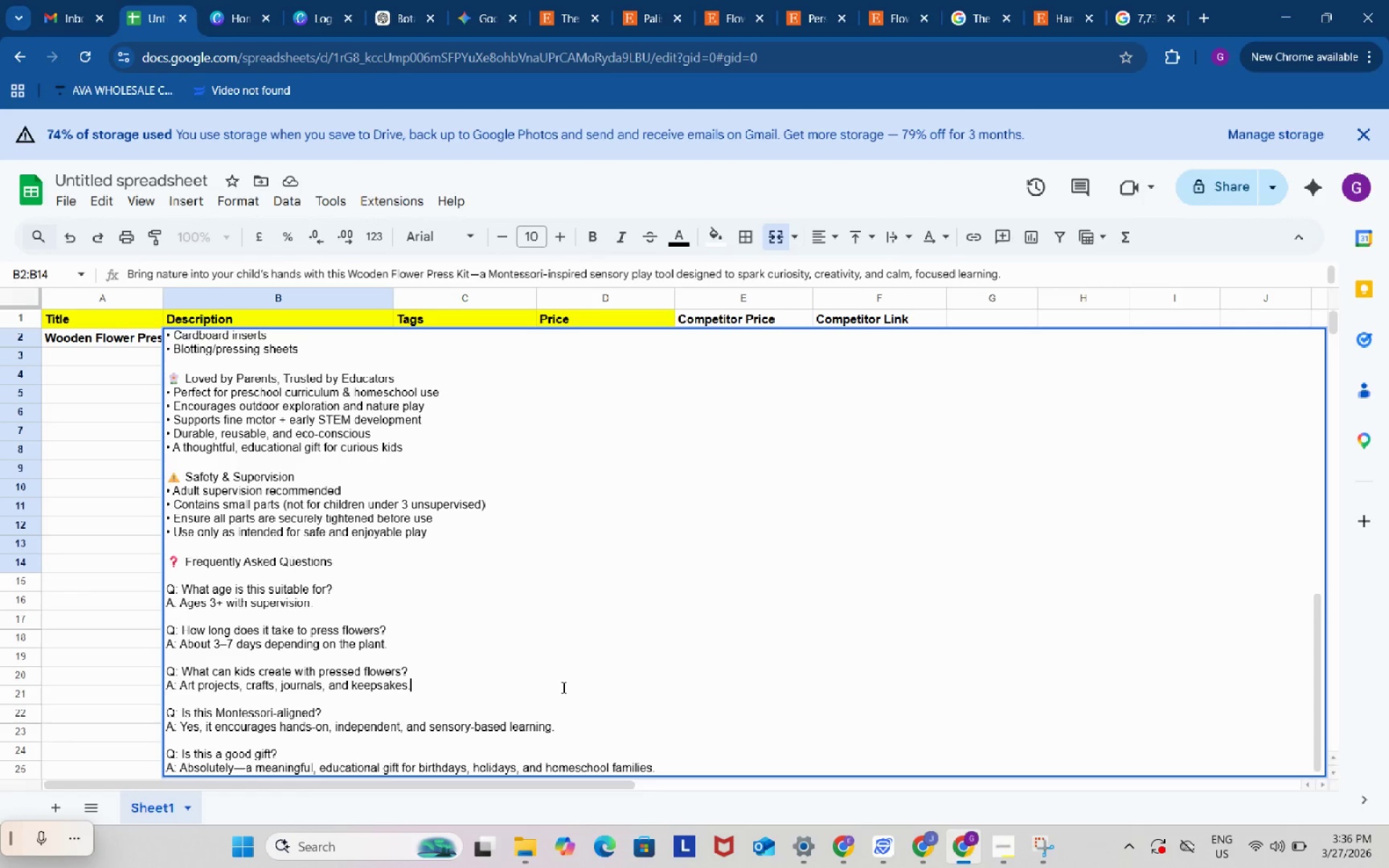 
key(Control+ControlLeft)
 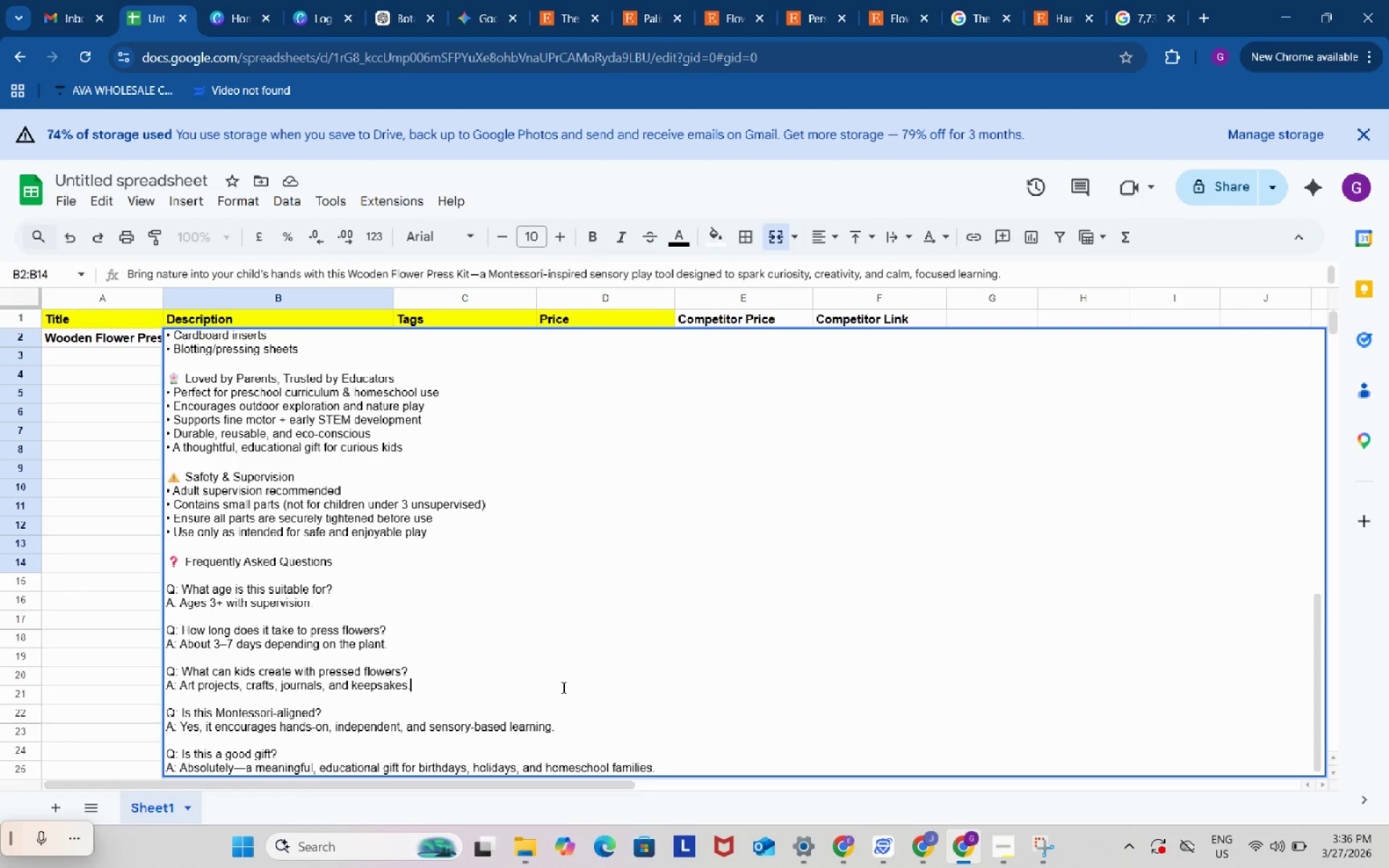 
key(Control+V)
 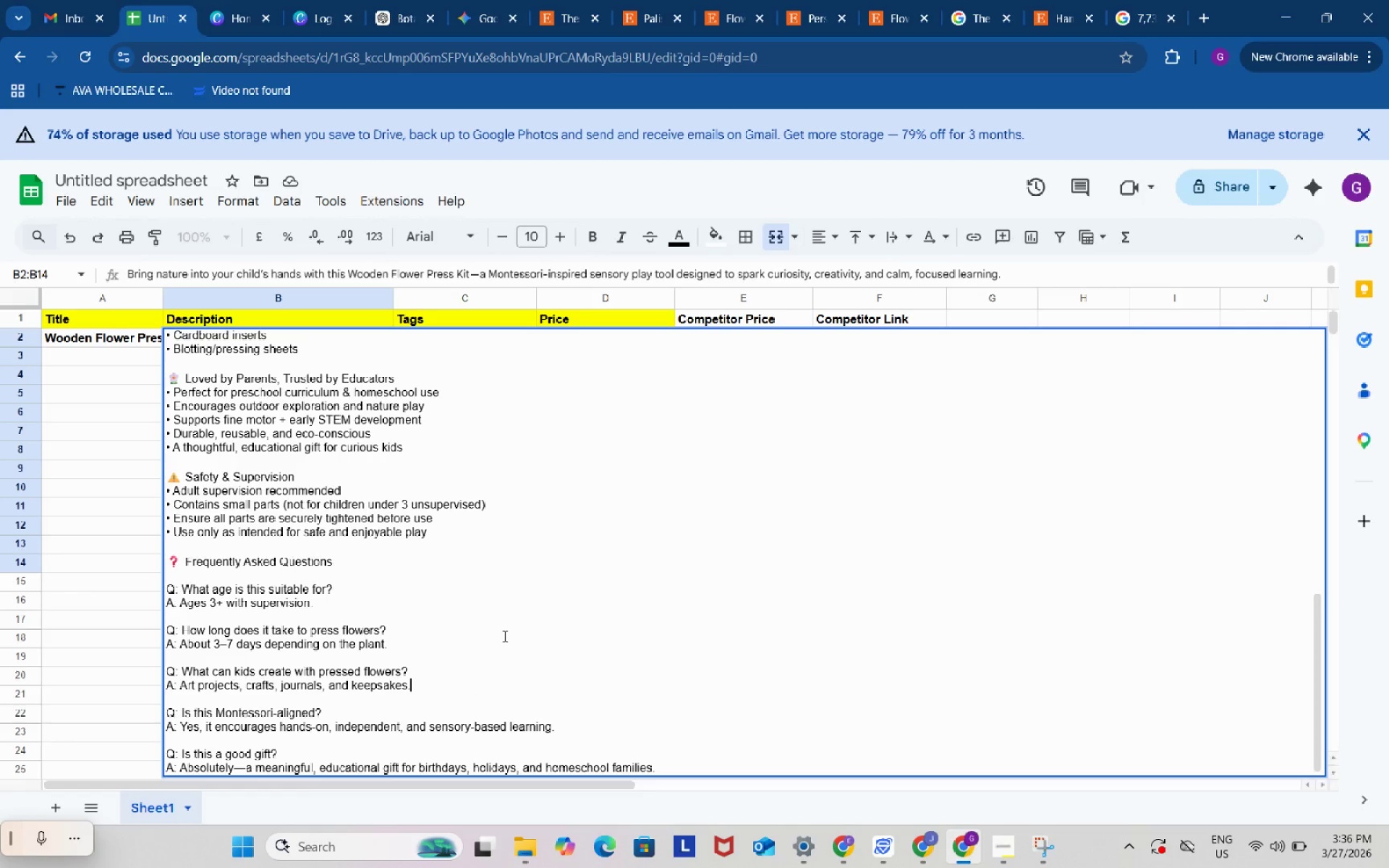 
scroll: coordinate [504, 636], scroll_direction: down, amount: 2.0
 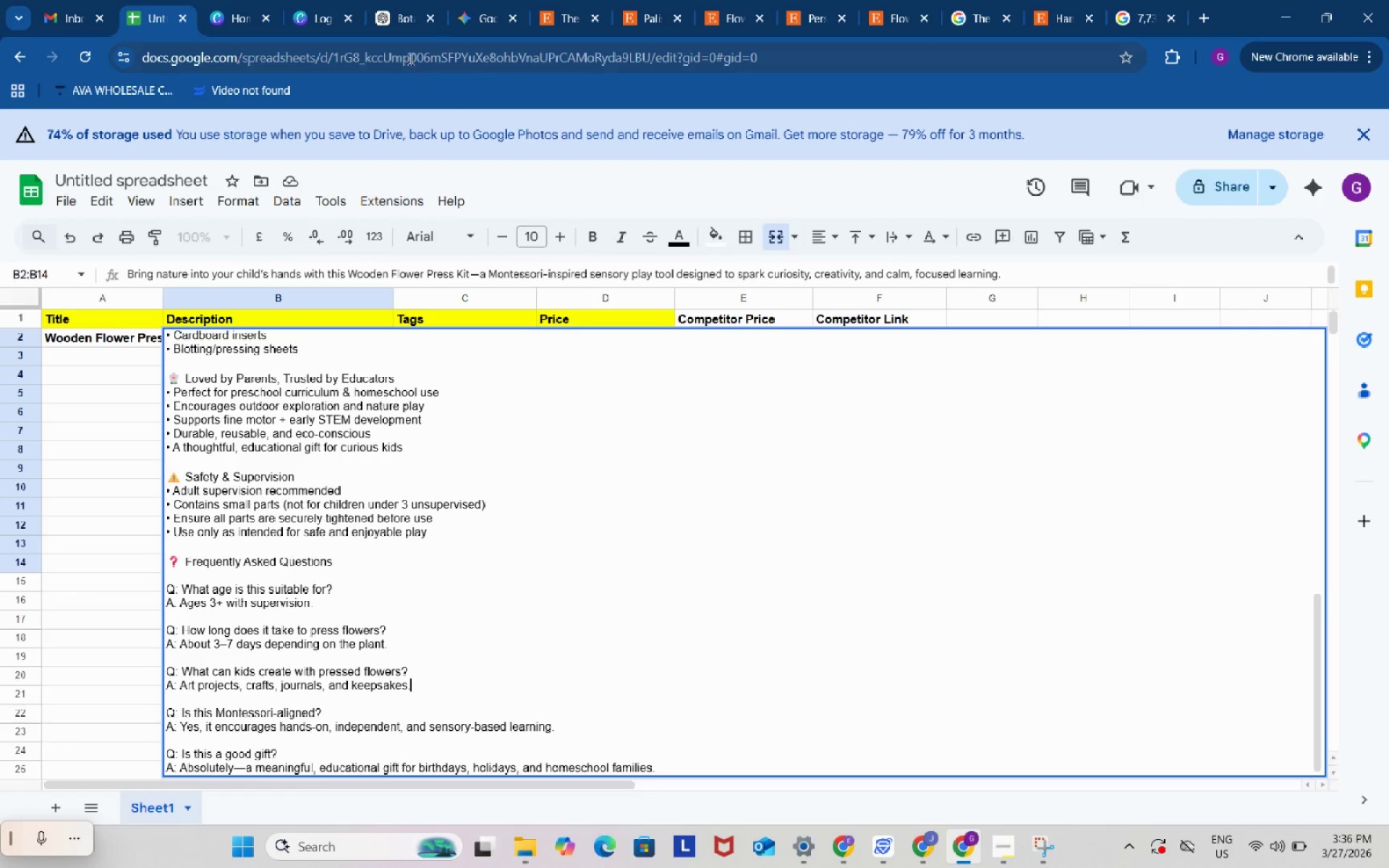 
left_click([396, 0])
 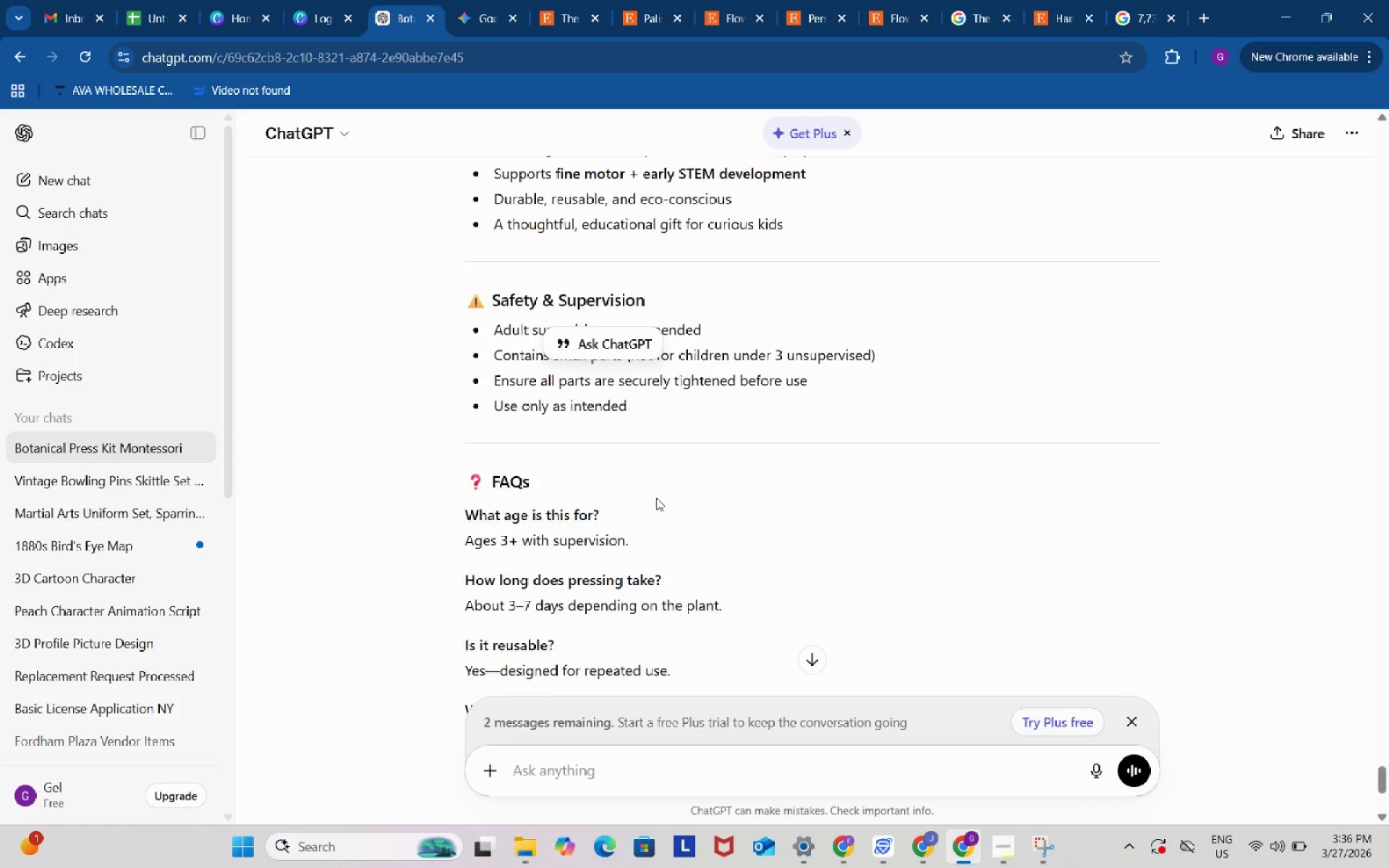 
scroll: coordinate [656, 498], scroll_direction: down, amount: 4.0
 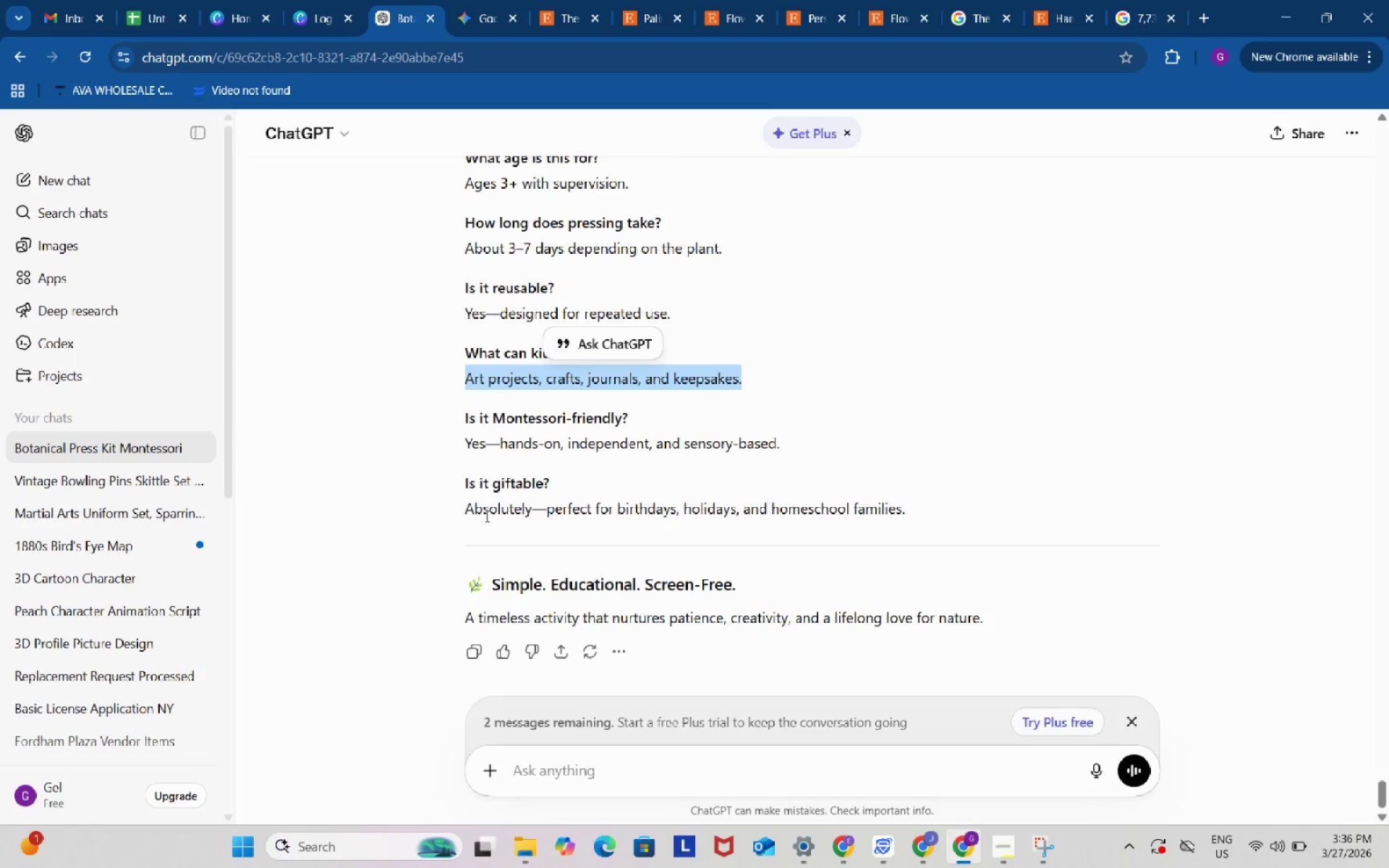 
left_click_drag(start_coordinate=[468, 509], to_coordinate=[910, 498])
 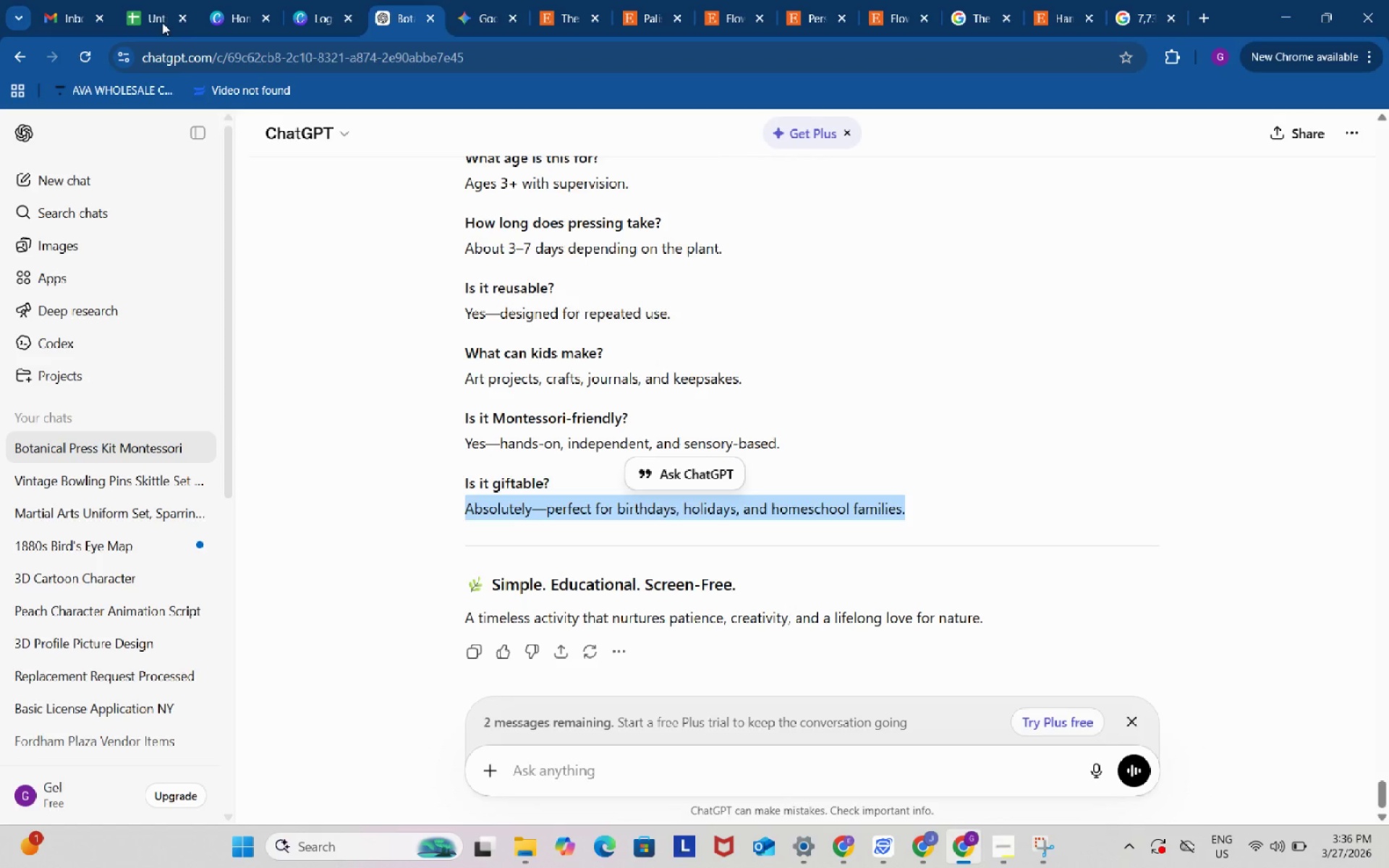 
key(Control+ControlLeft)
 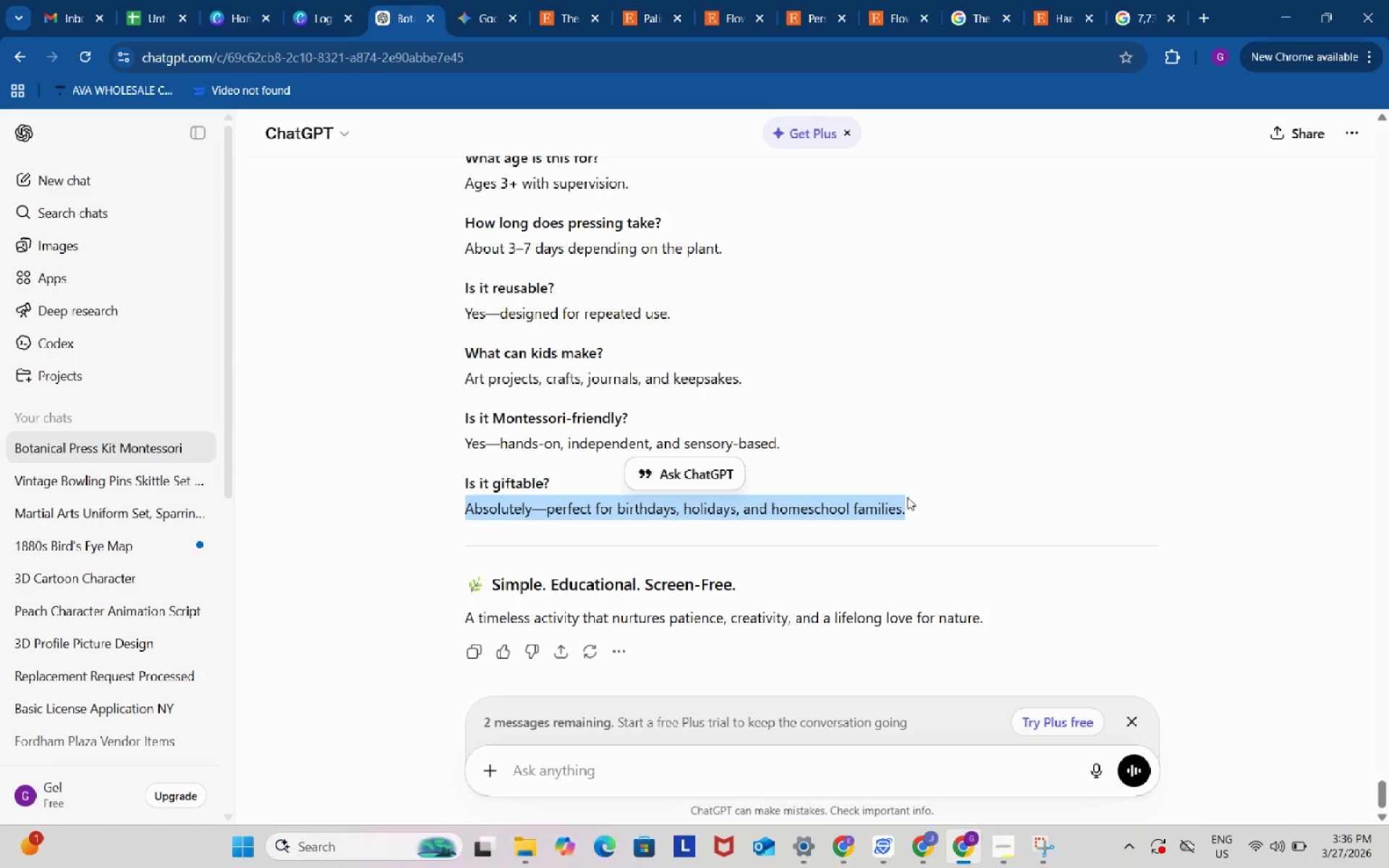 
key(Control+C)
 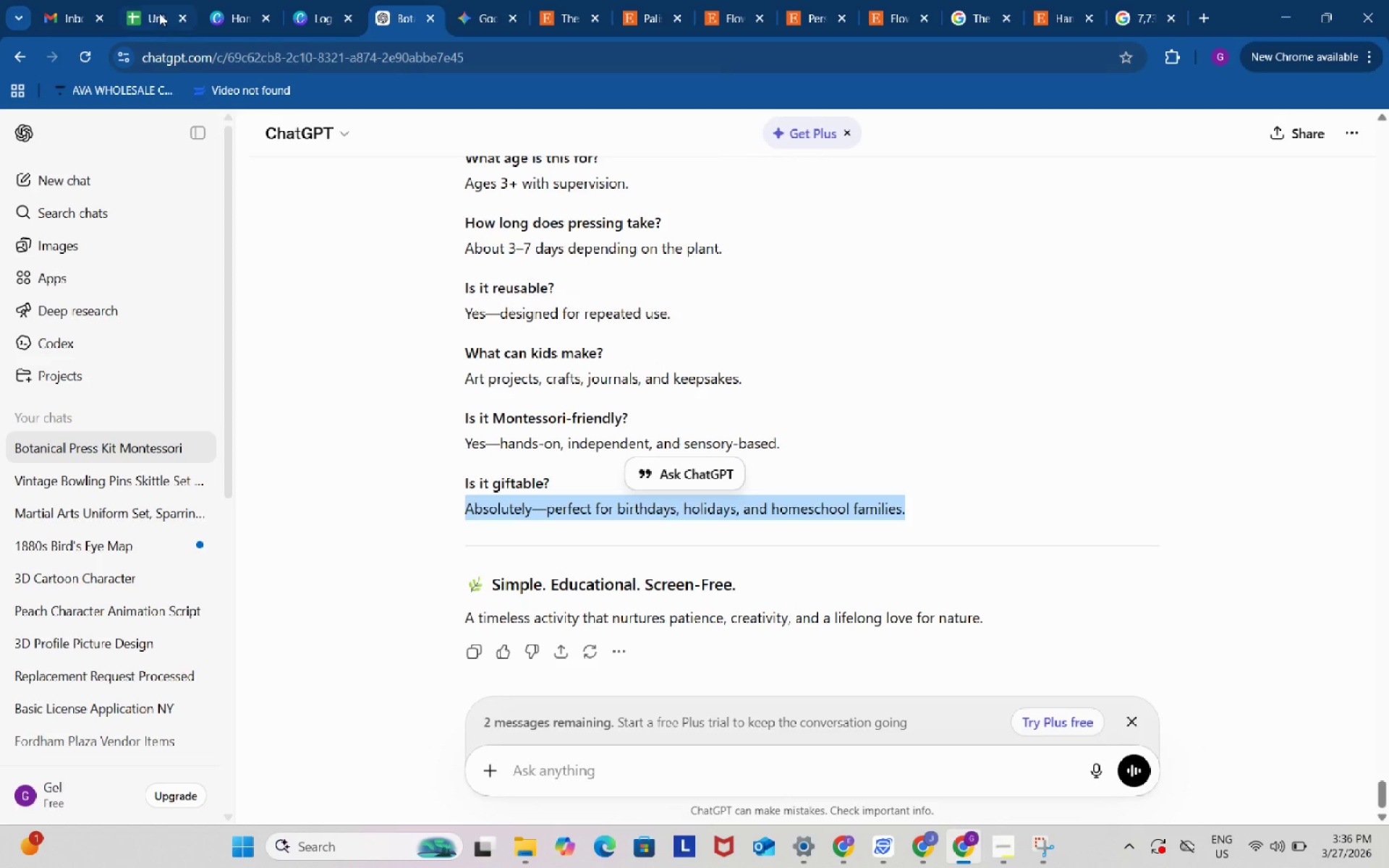 
left_click([159, 13])
 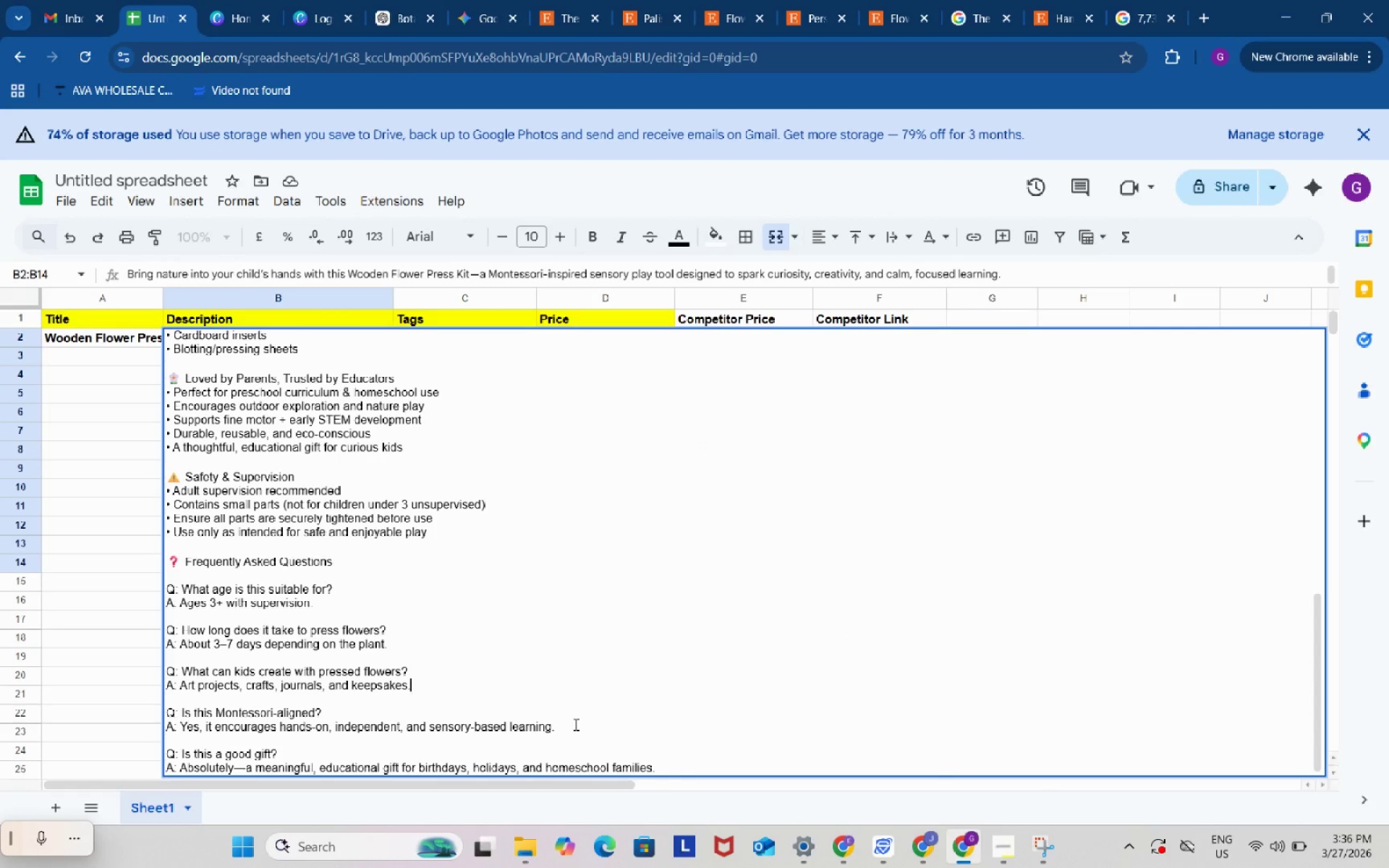 
left_click_drag(start_coordinate=[574, 724], to_coordinate=[153, 712])
 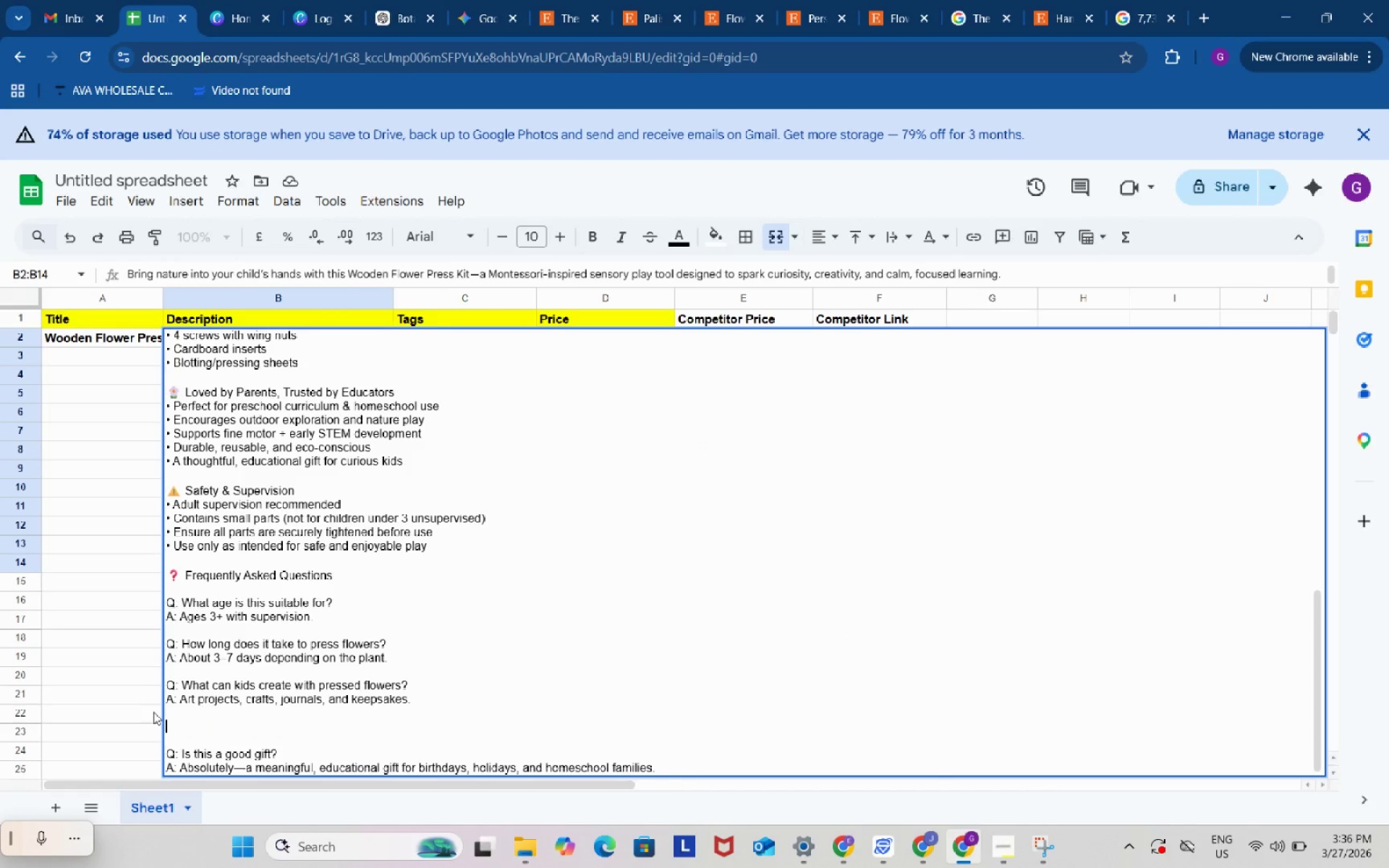 
key(Backspace)
 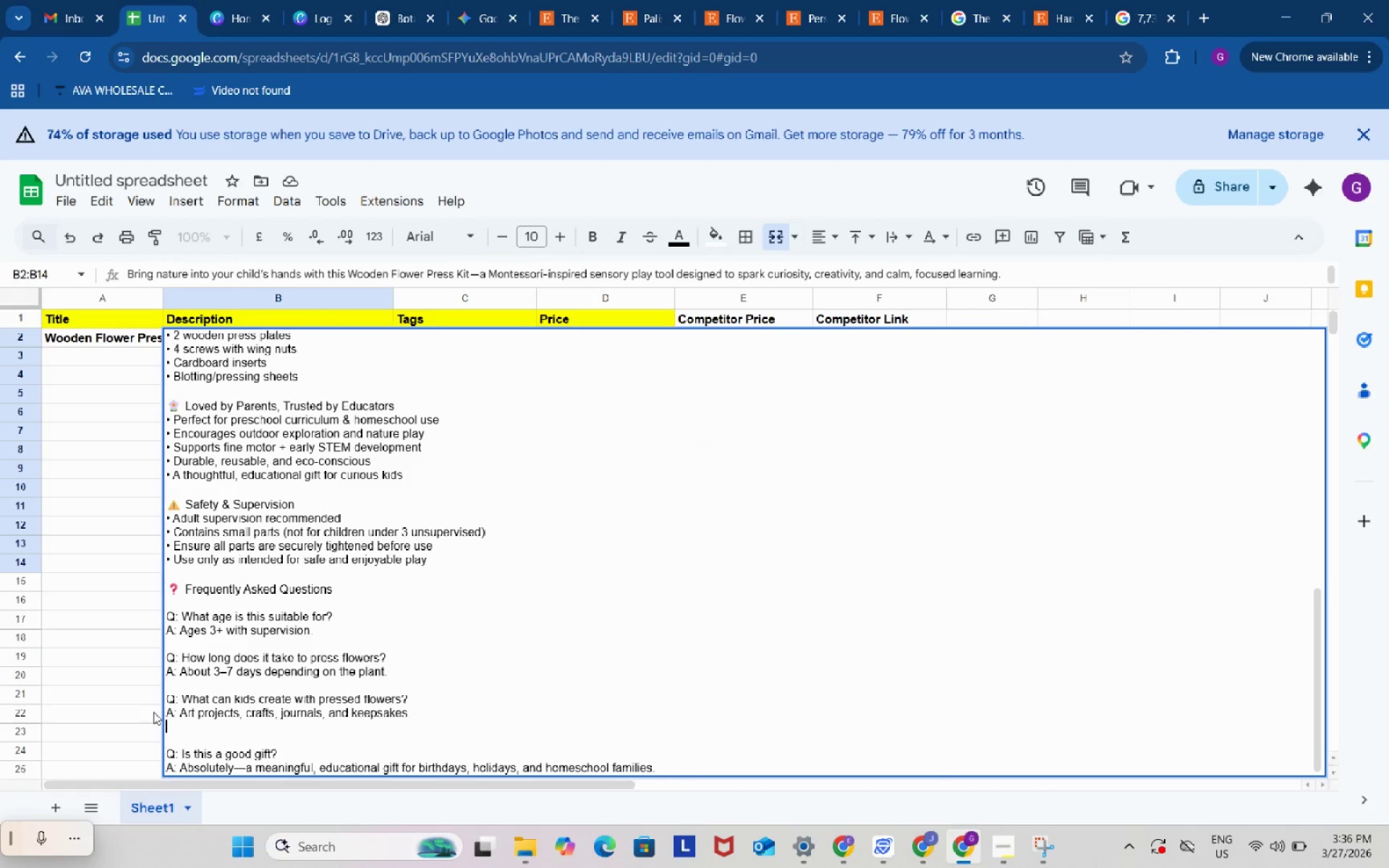 
key(Backspace)
 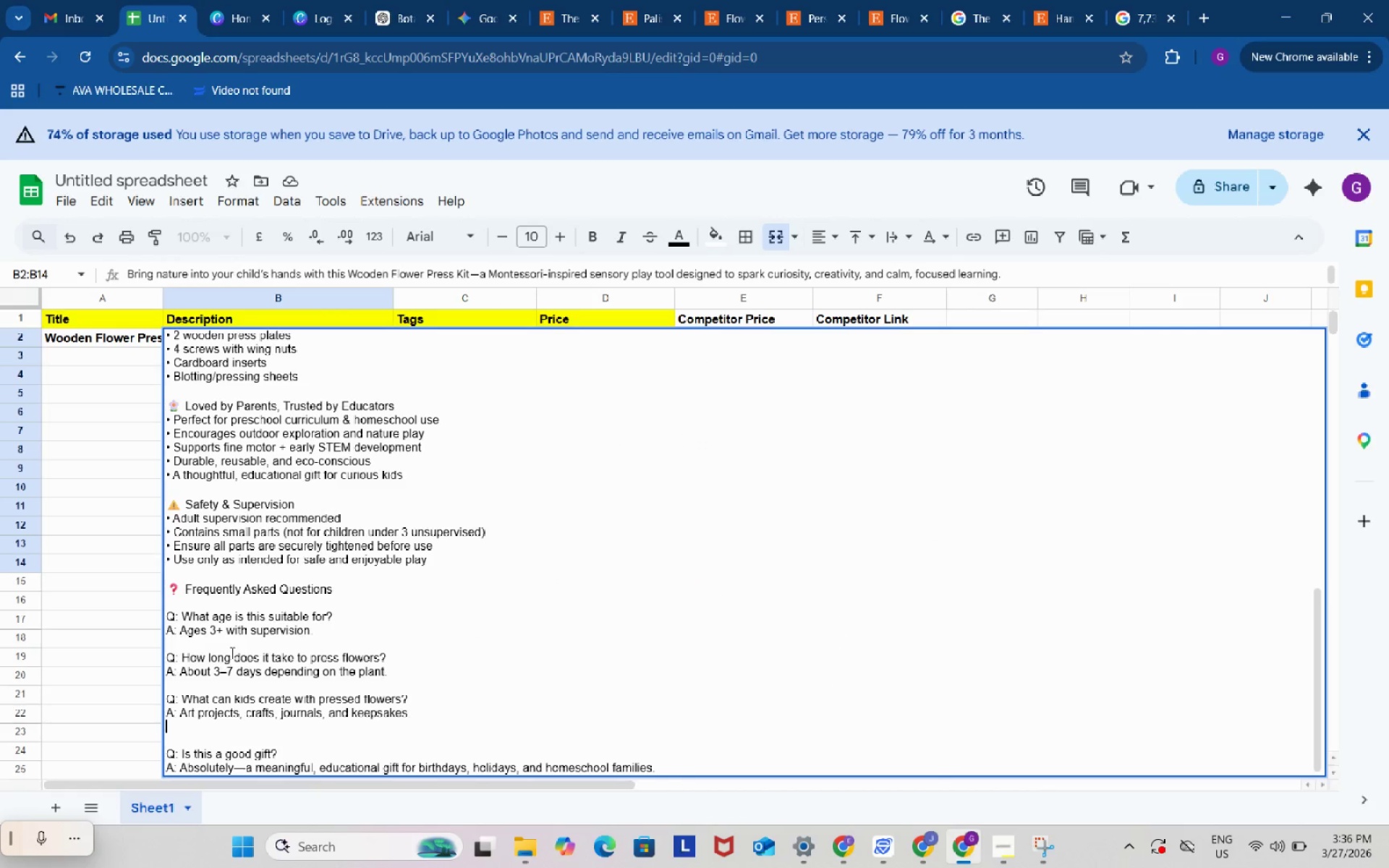 
scroll: coordinate [231, 652], scroll_direction: down, amount: 2.0
 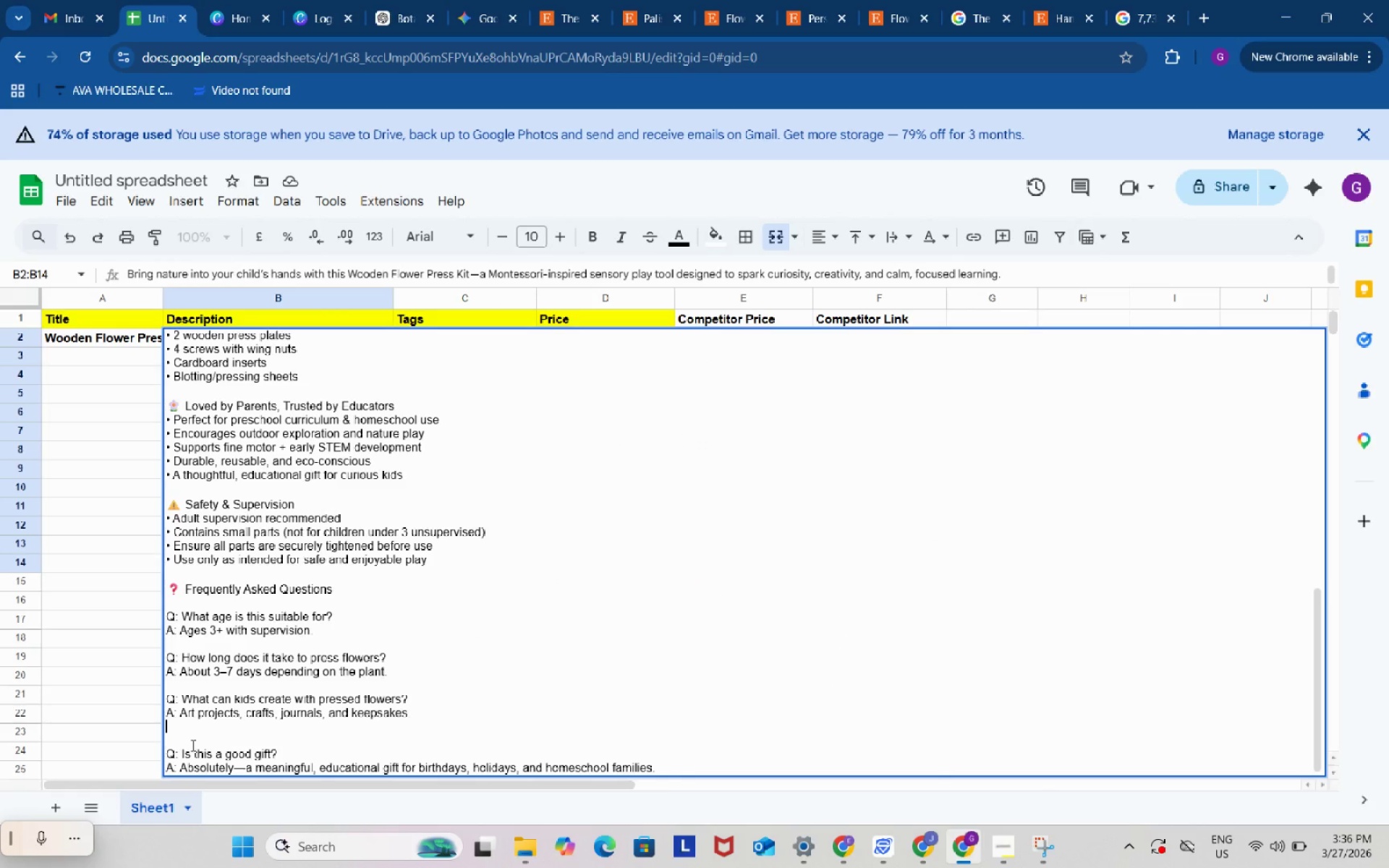 
key(Backspace)
 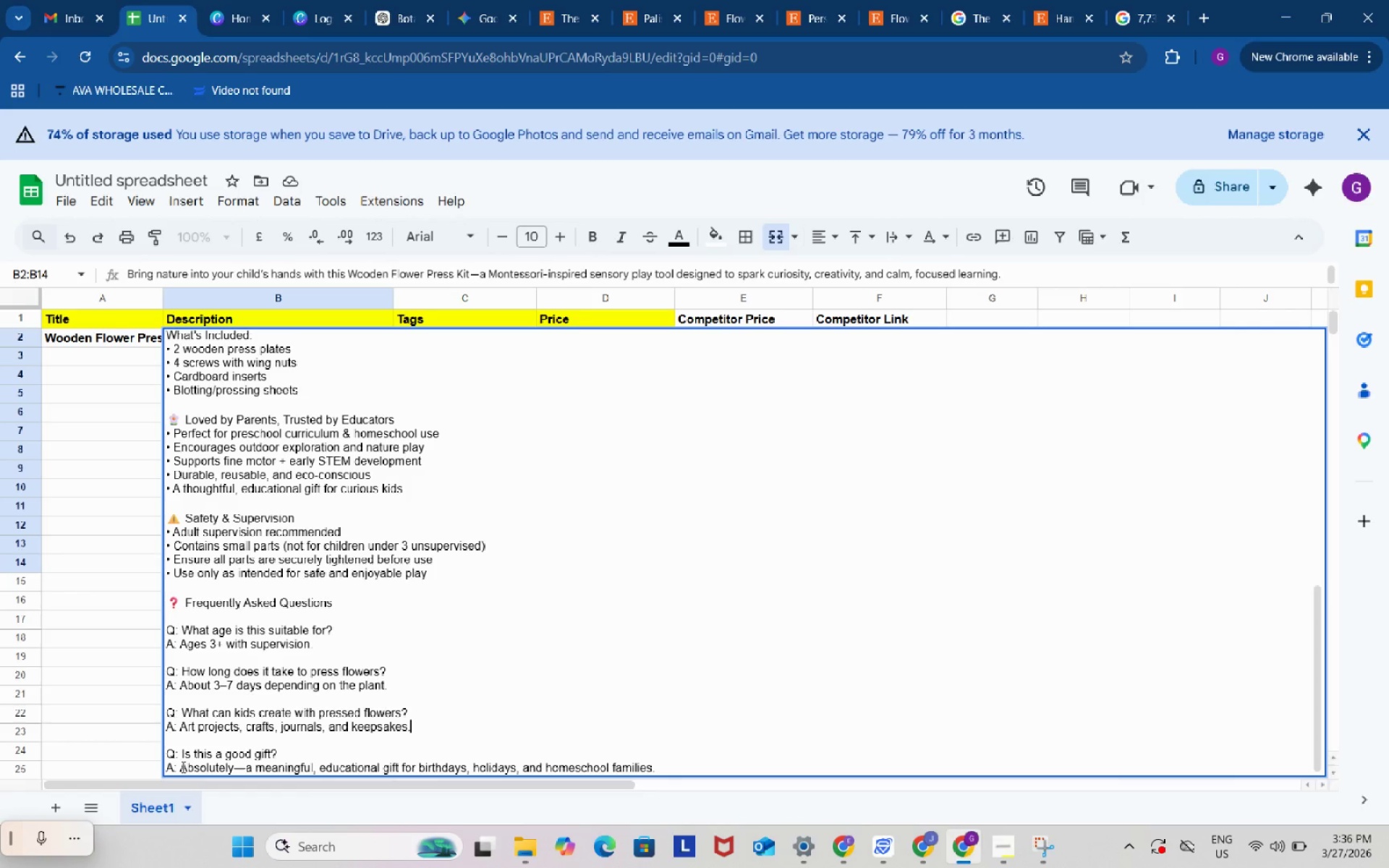 
left_click_drag(start_coordinate=[182, 767], to_coordinate=[678, 762])
 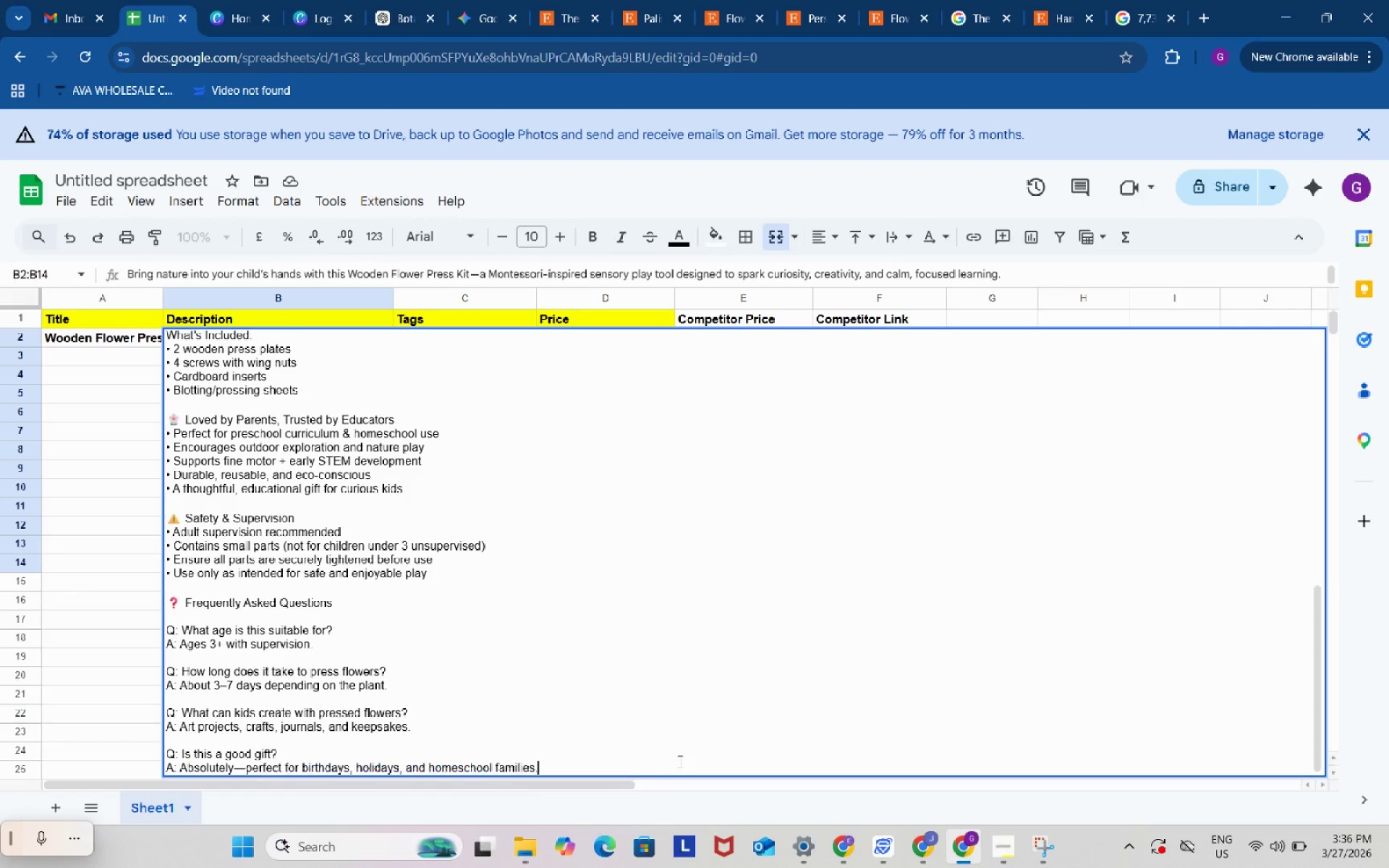 
key(Control+ControlLeft)
 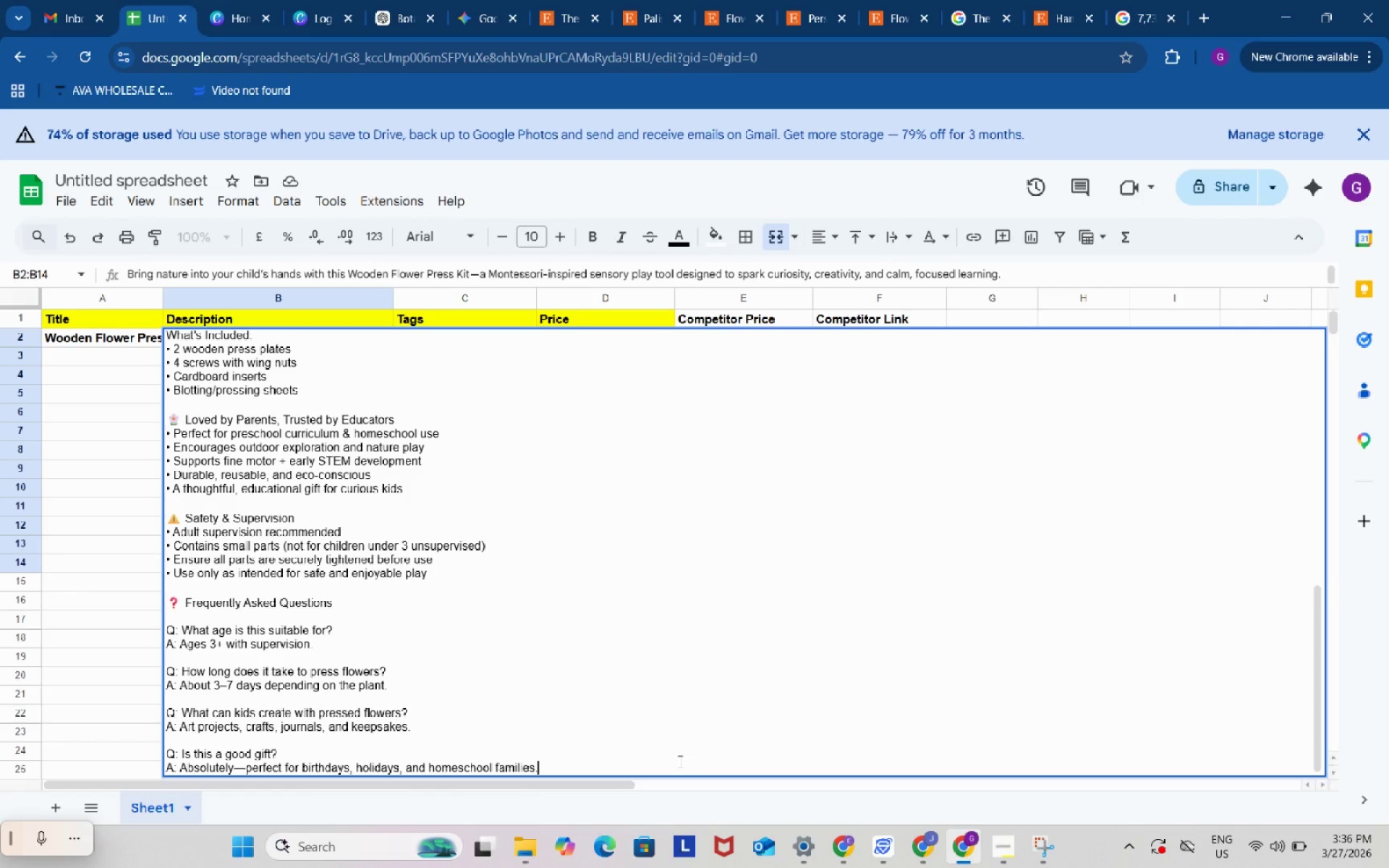 
key(Control+V)
 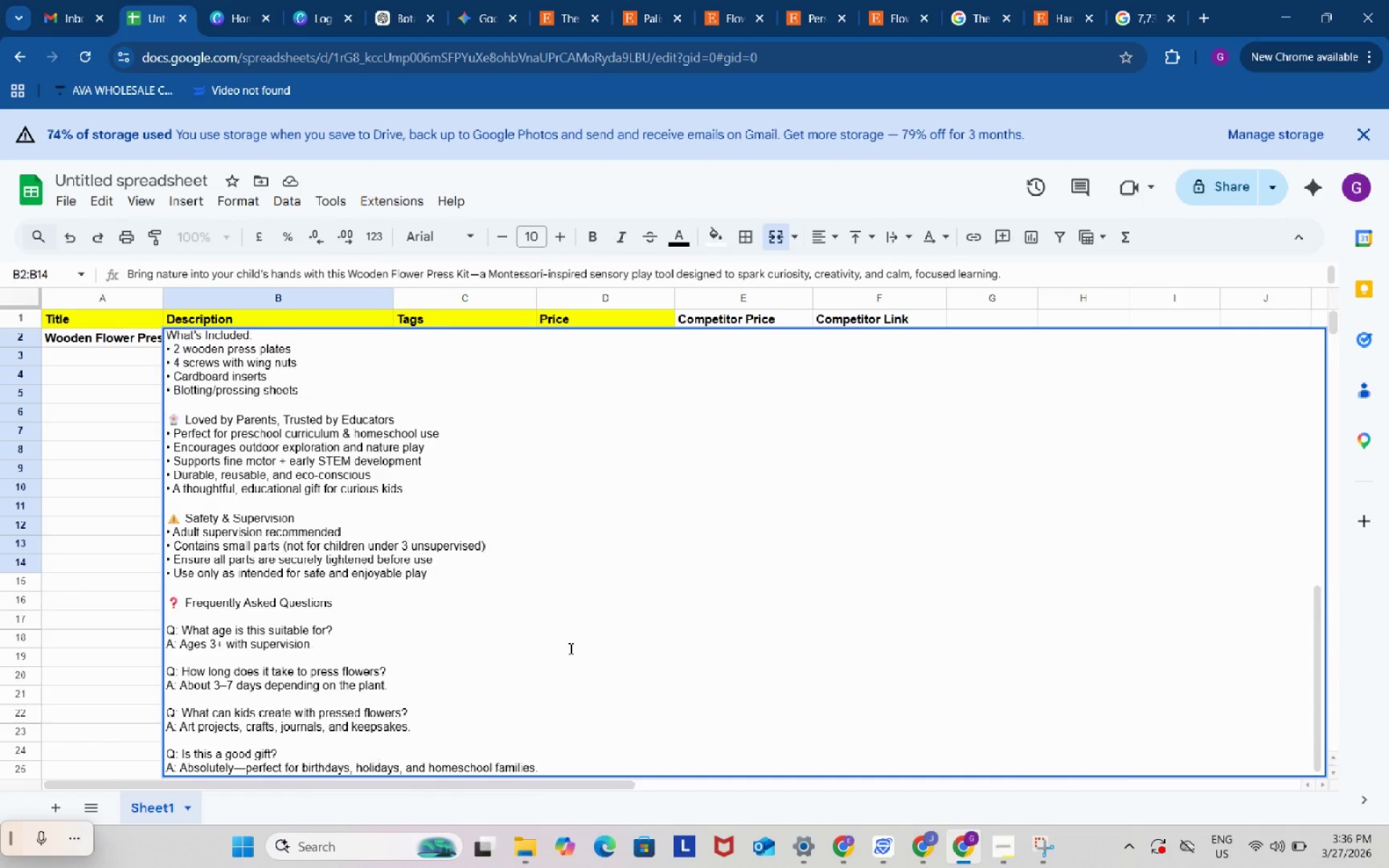 
scroll: coordinate [514, 601], scroll_direction: up, amount: 10.0
 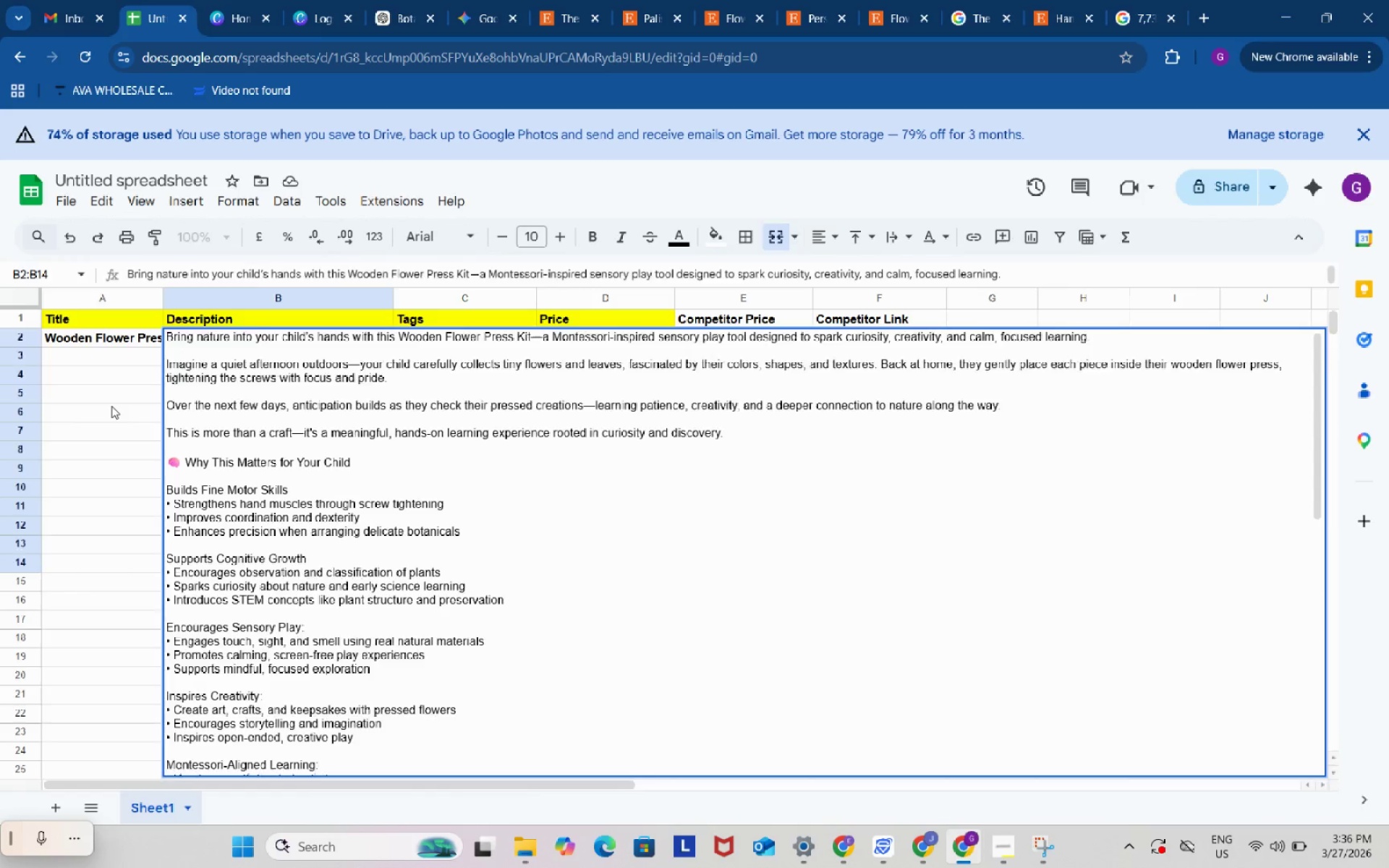 
left_click([111, 406])
 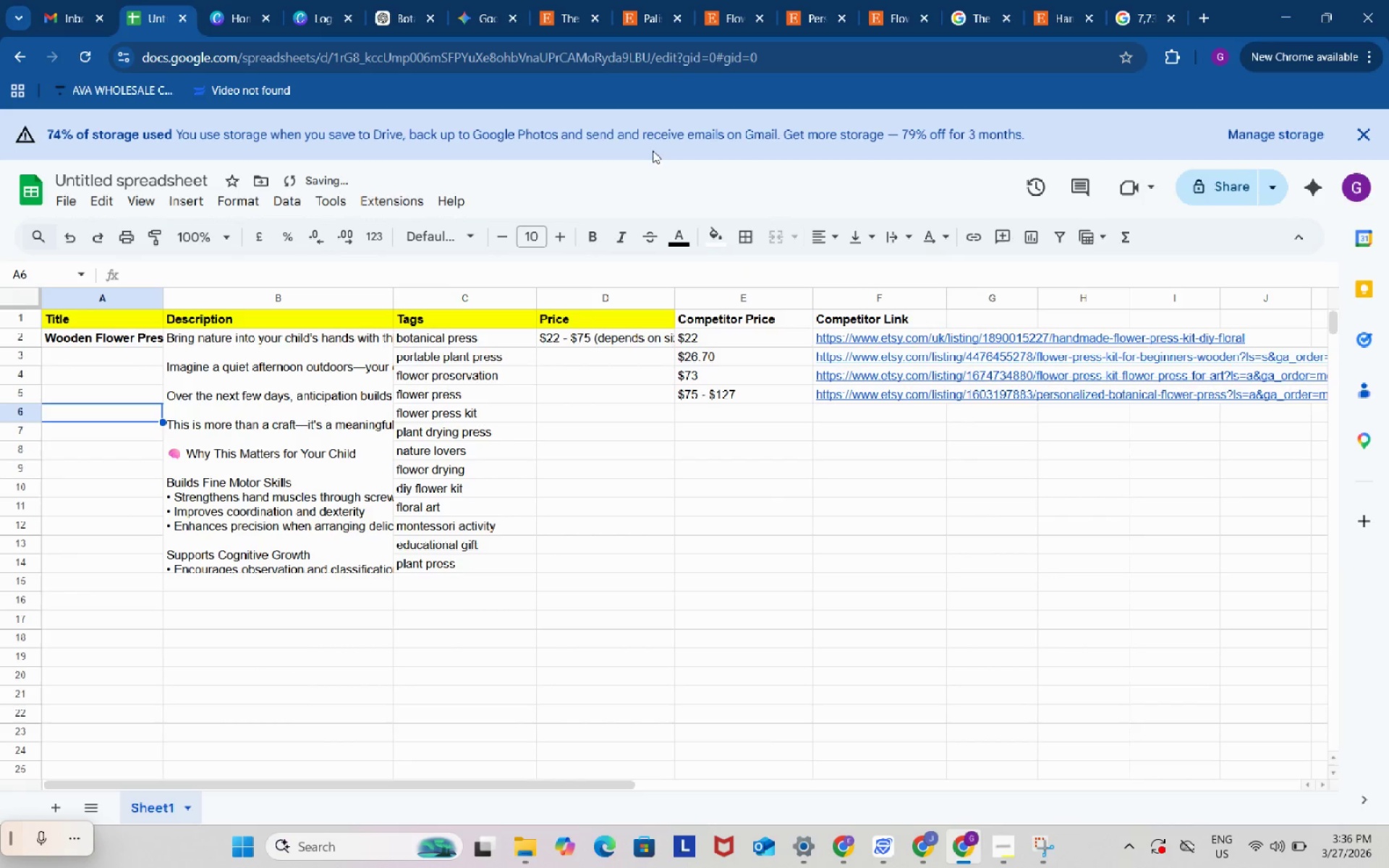 
left_click([748, 0])
 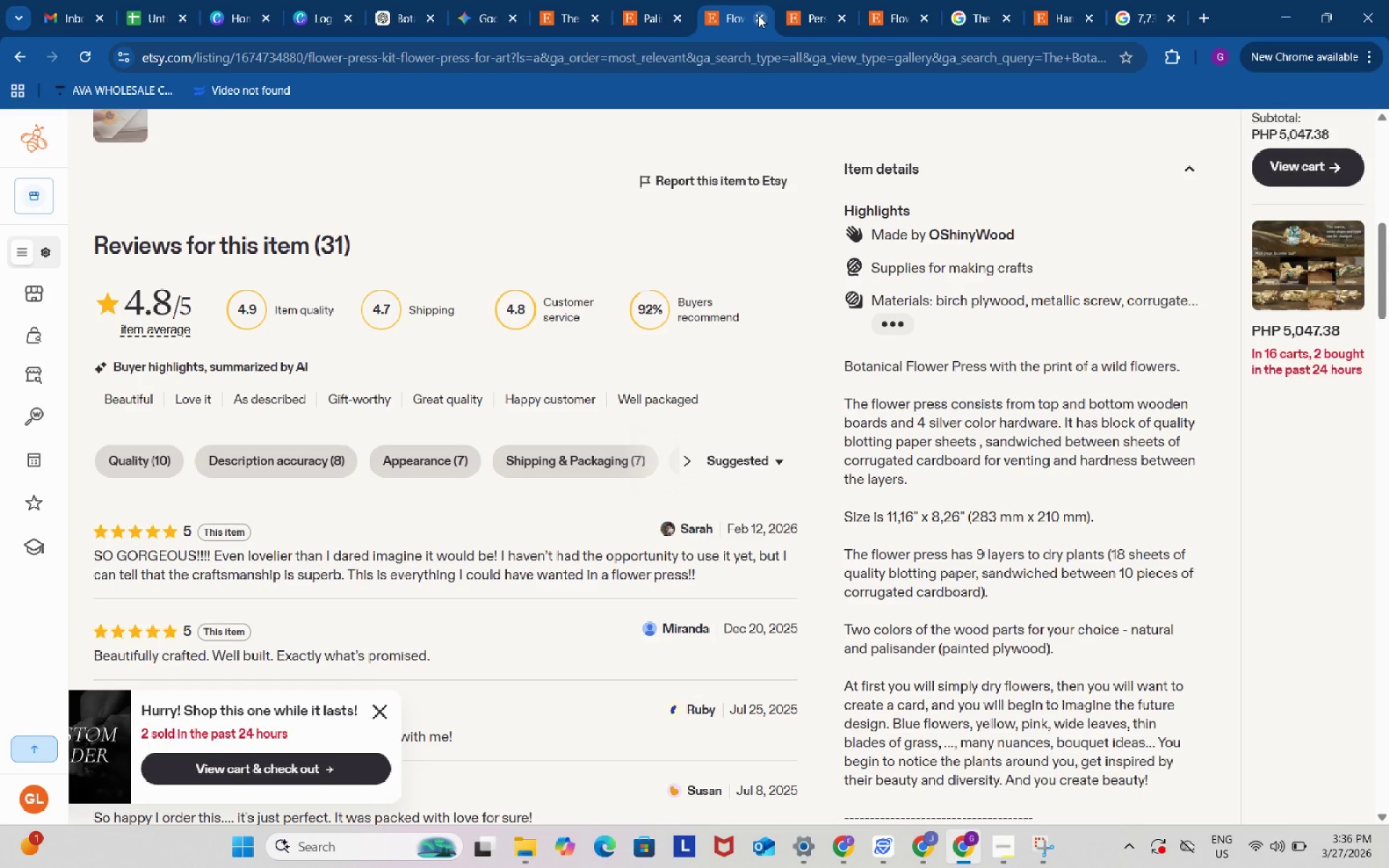 
double_click([758, 15])
 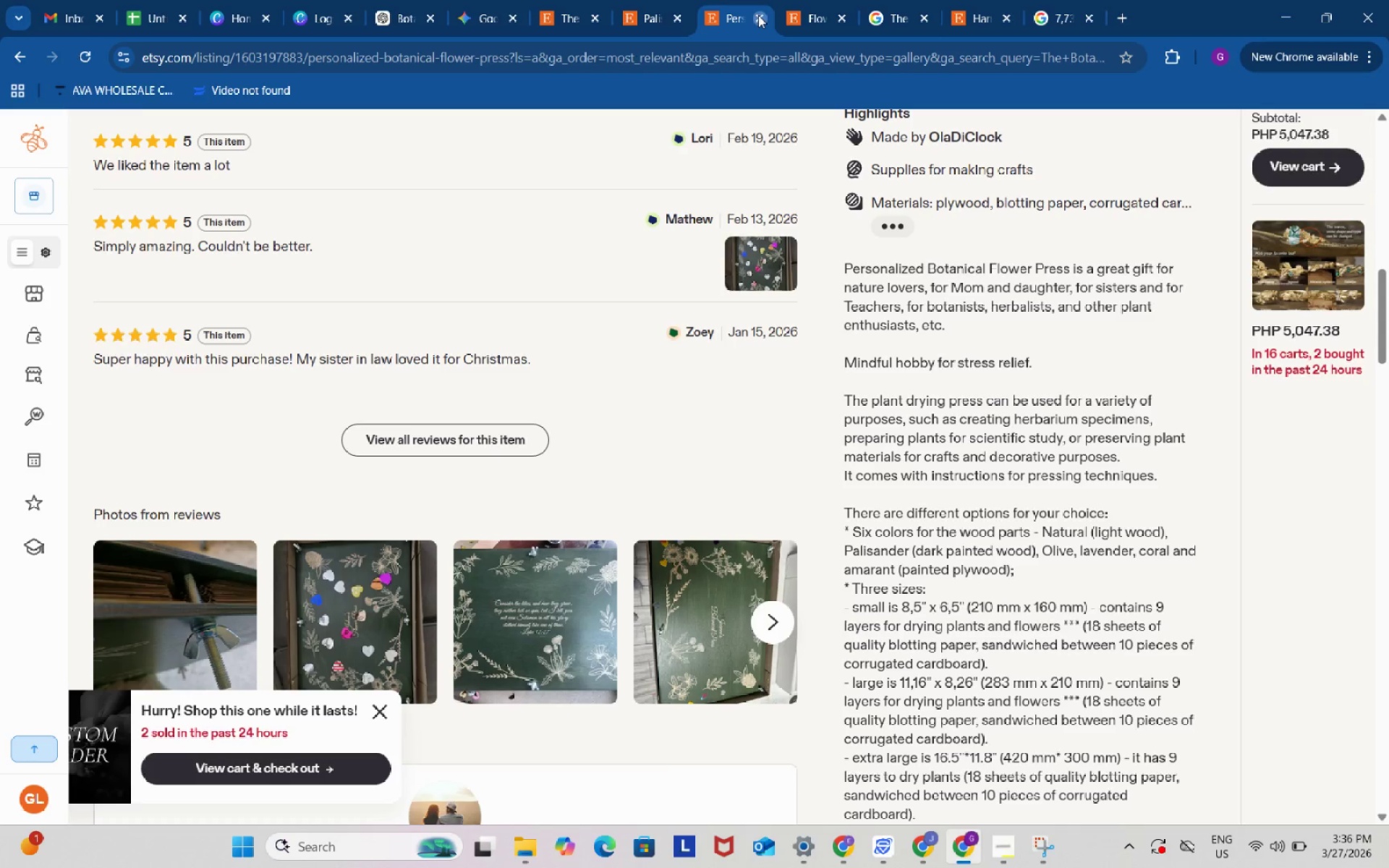 
triple_click([758, 15])
 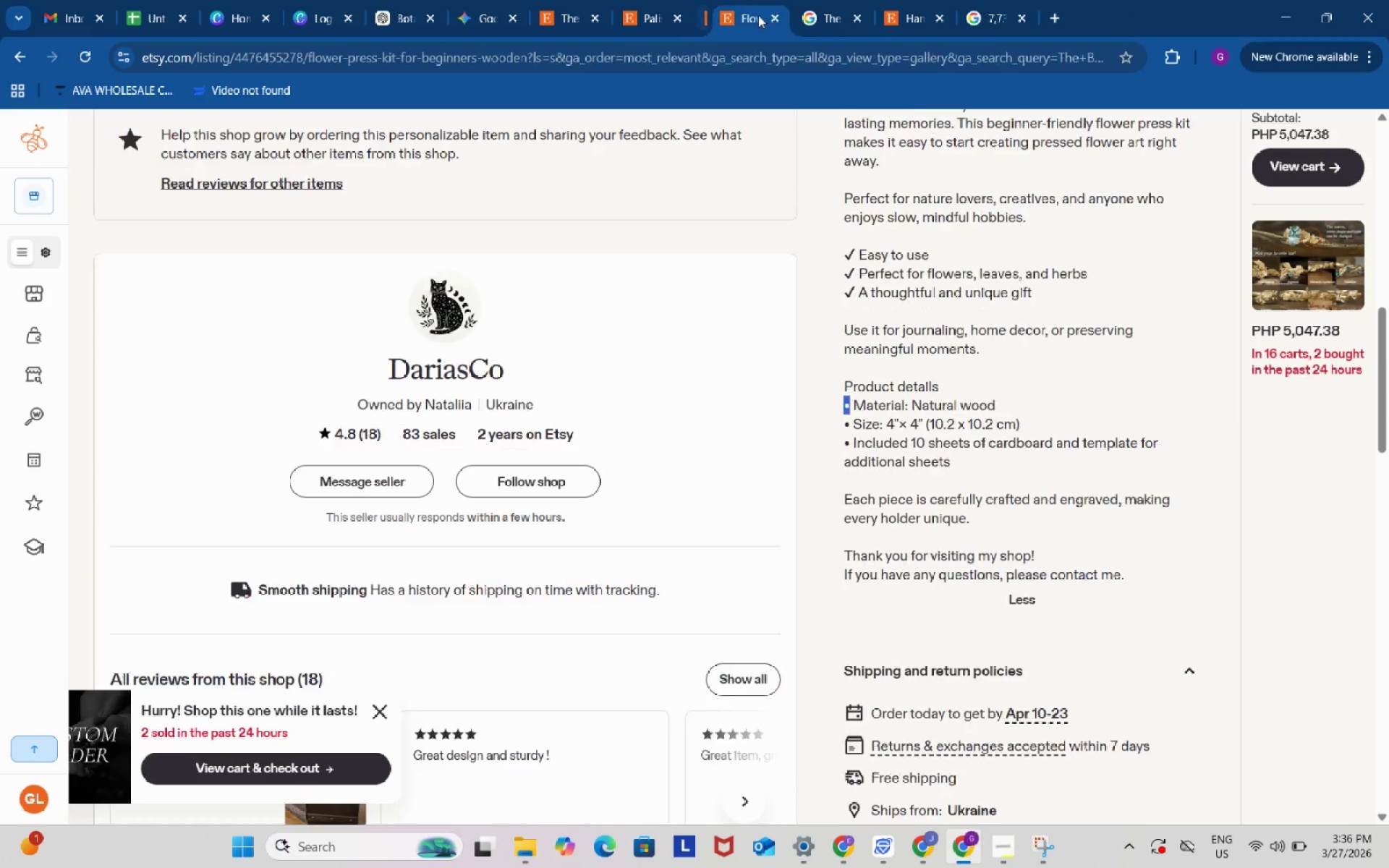 
triple_click([758, 15])
 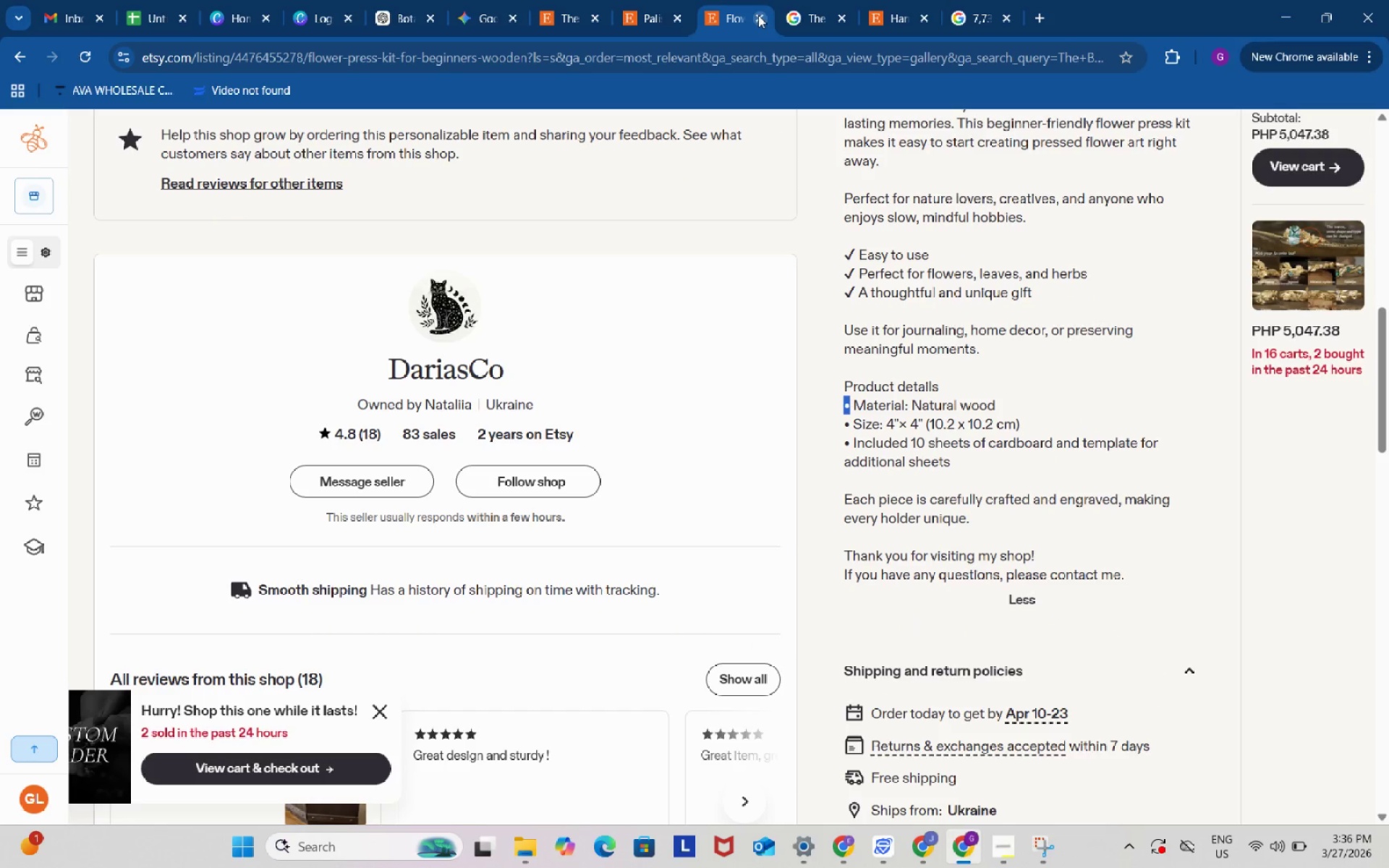 
triple_click([758, 15])
 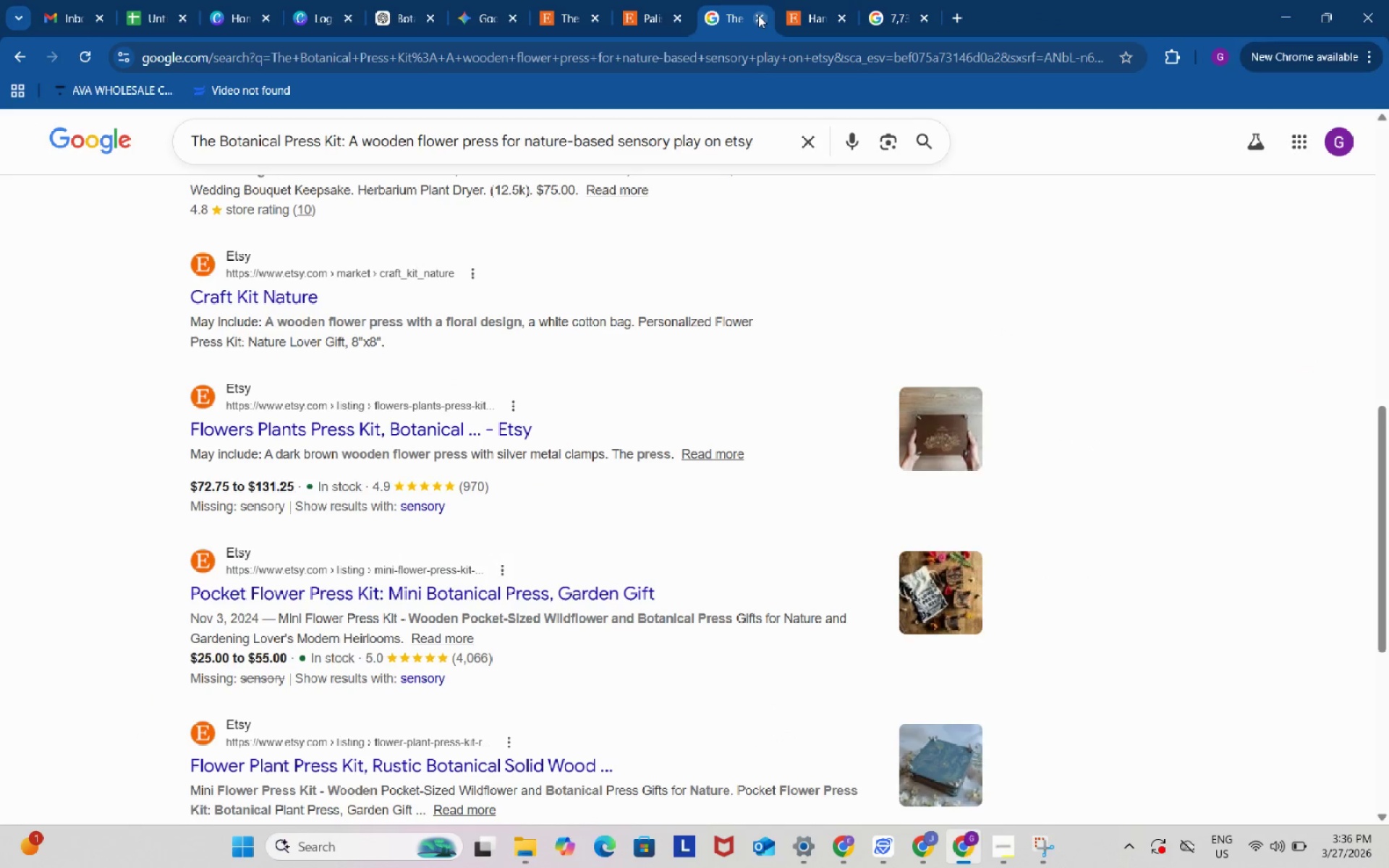 
left_click([758, 15])
 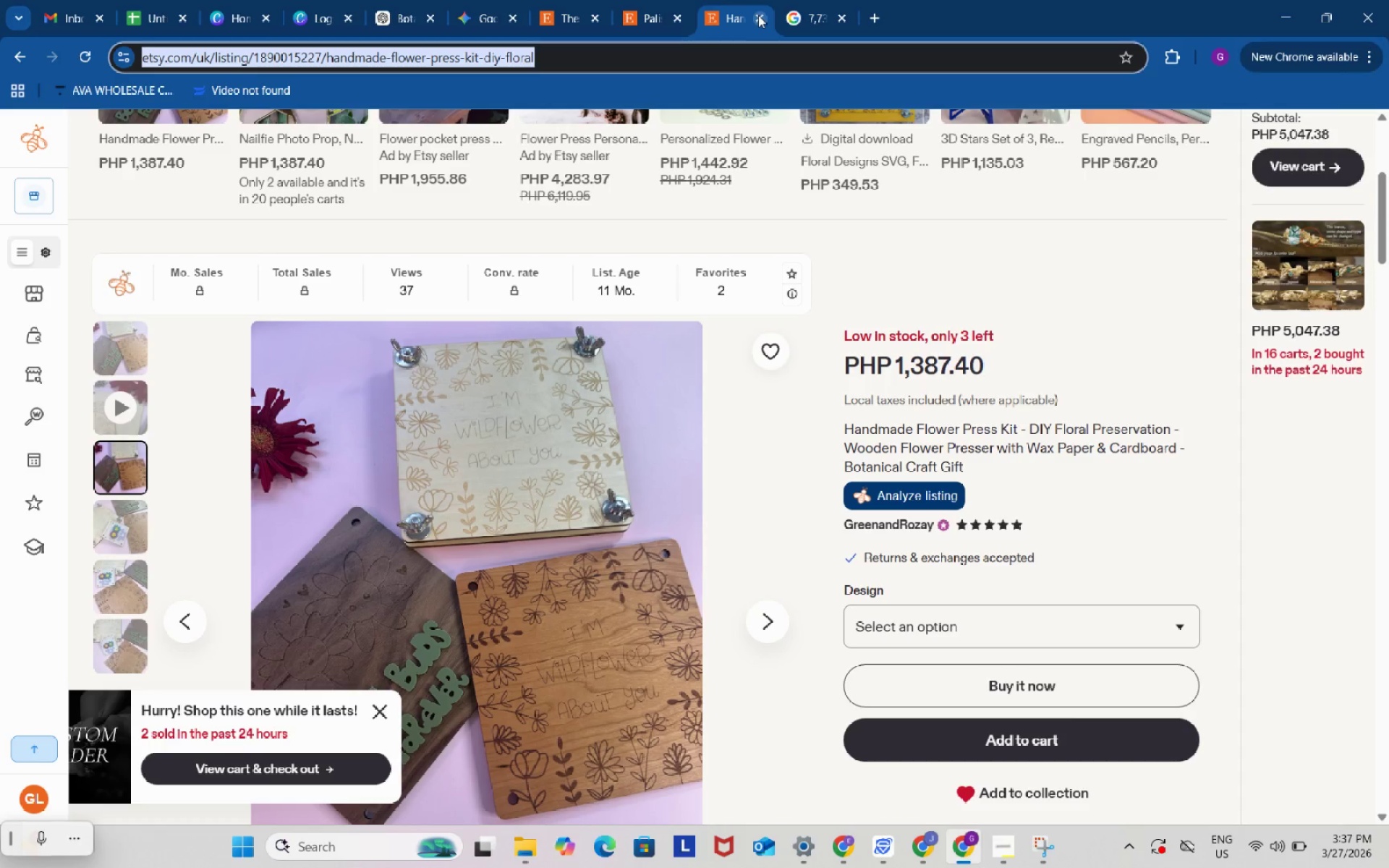 
left_click([758, 15])
 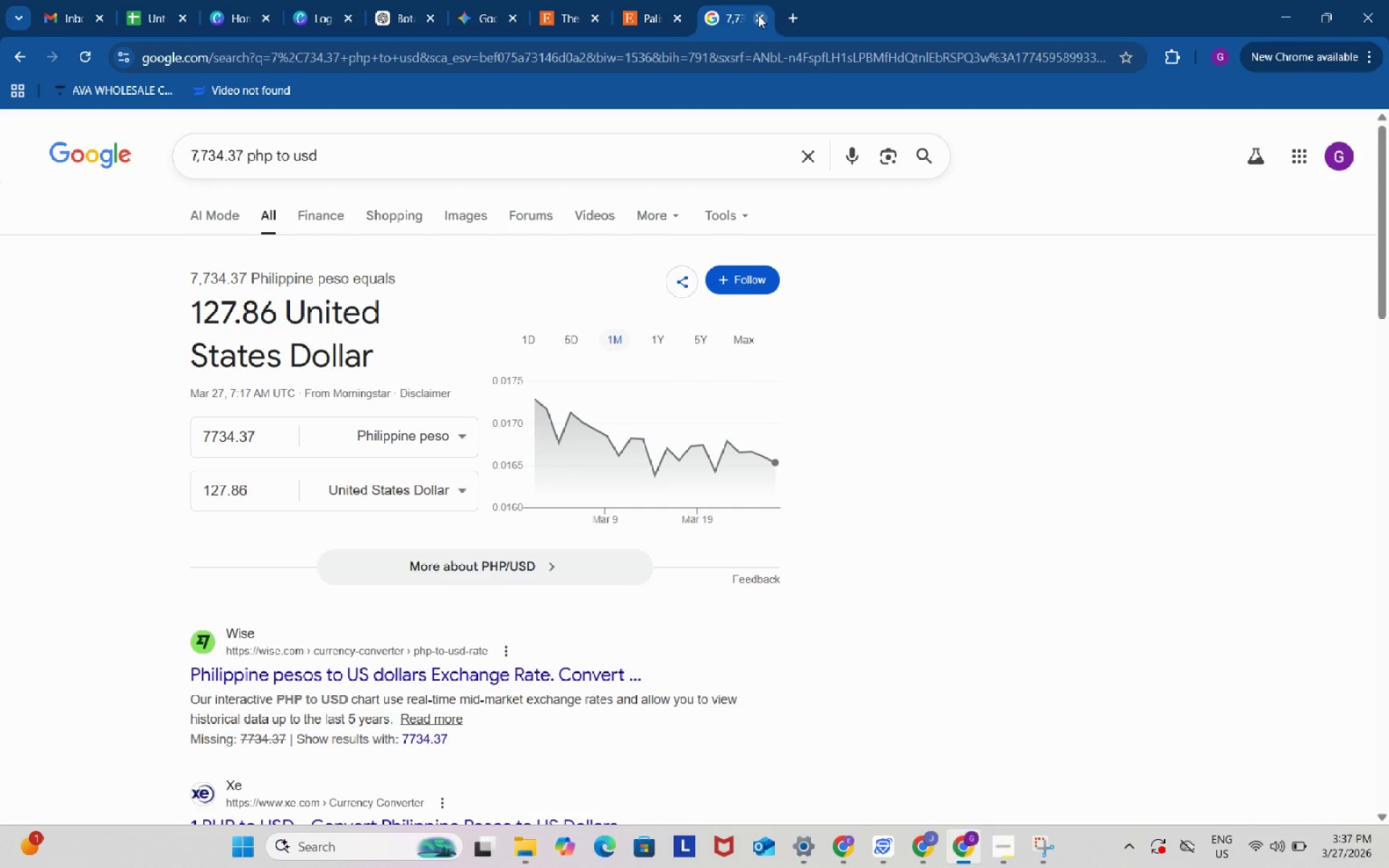 
left_click([758, 15])
 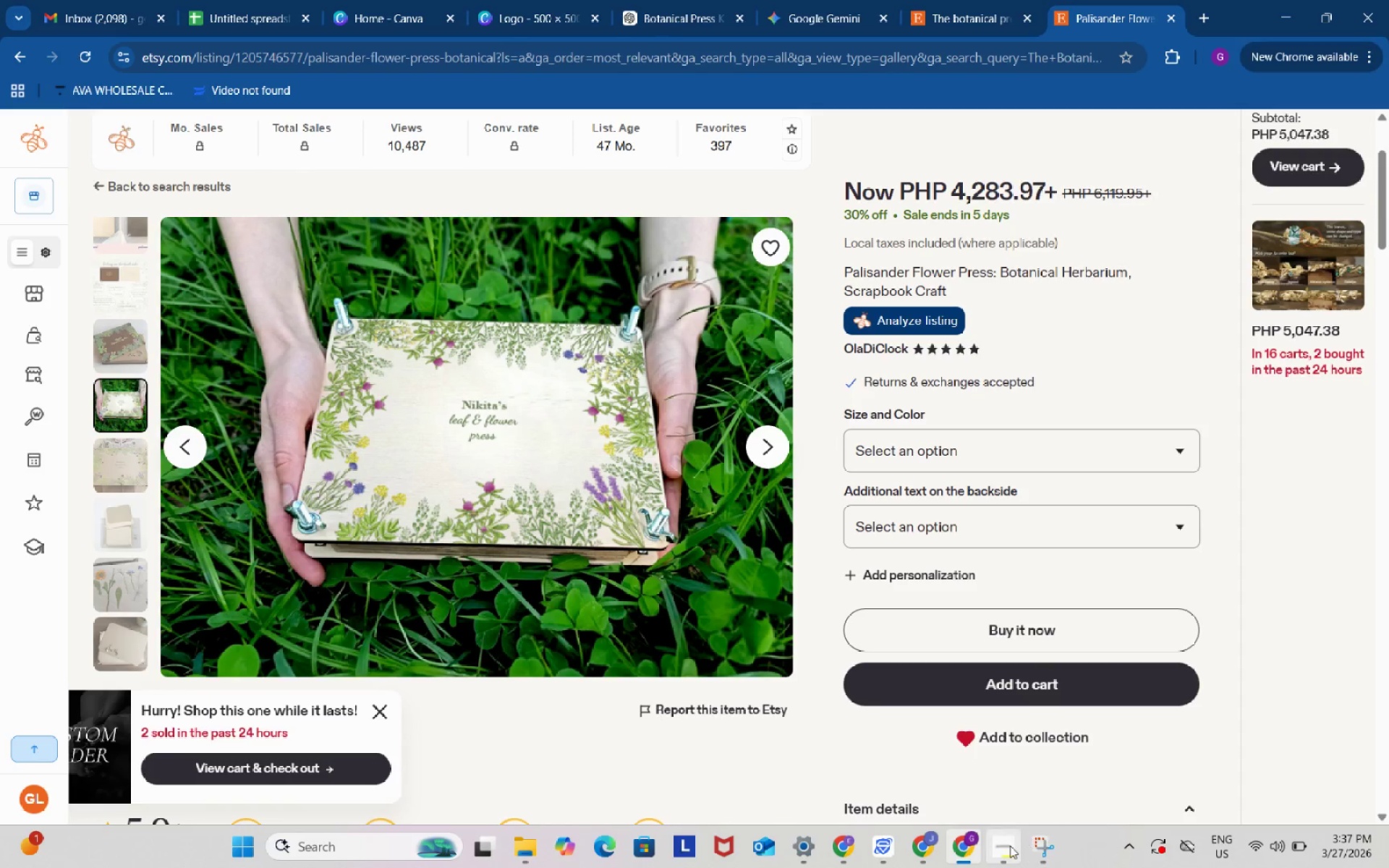 
left_click([1008, 846])